 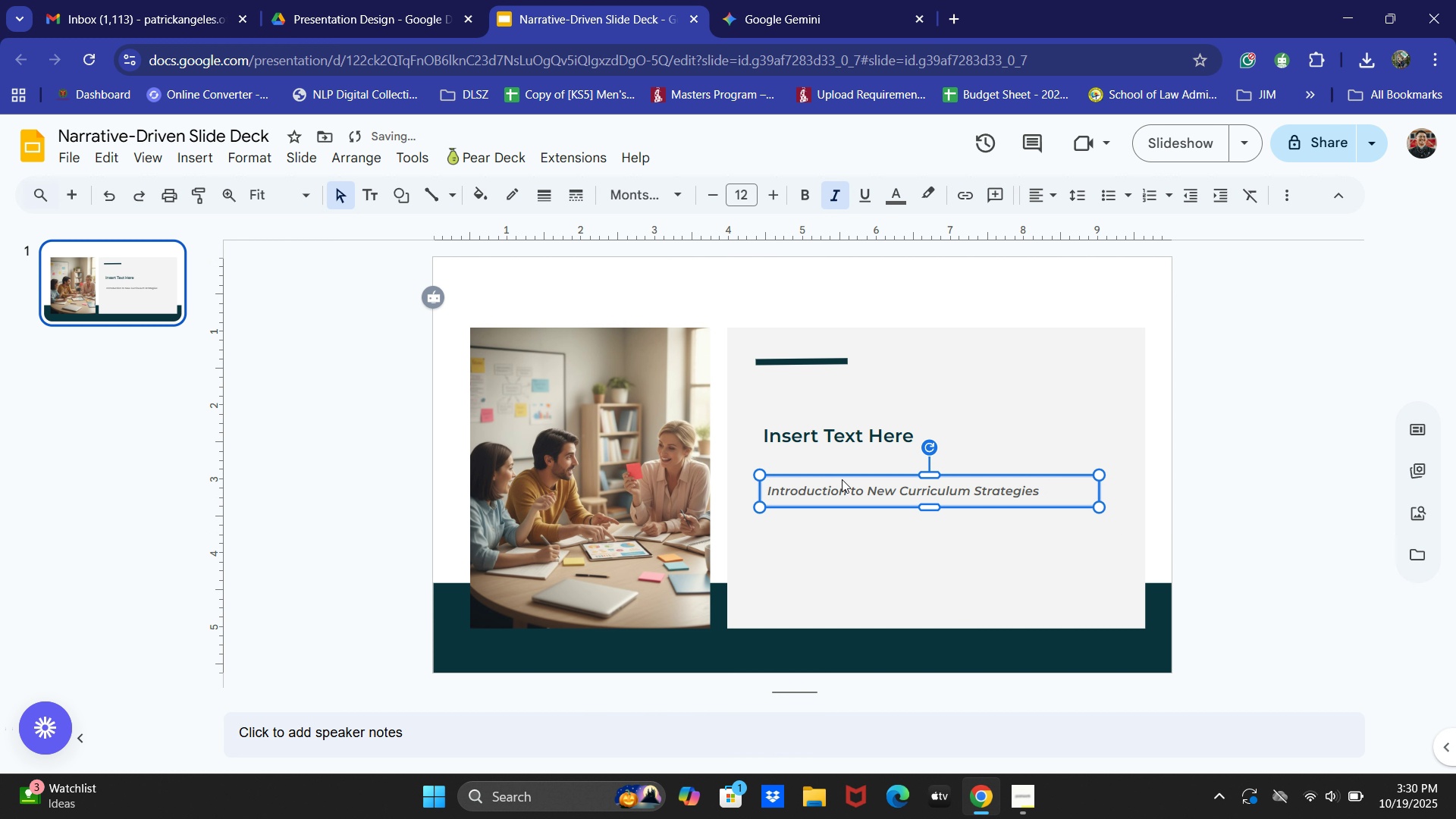 
key(ArrowLeft)
 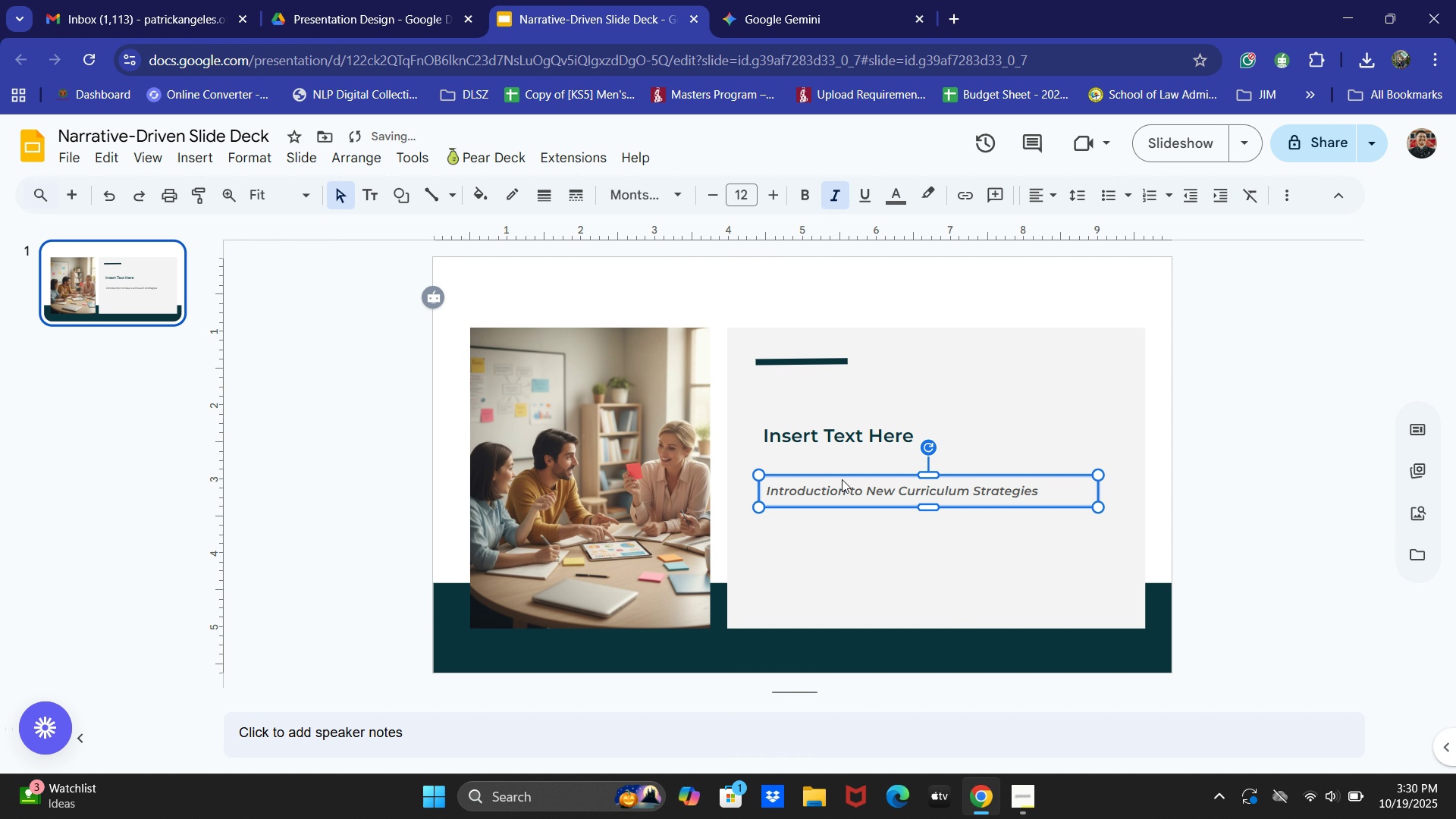 
key(ArrowLeft)
 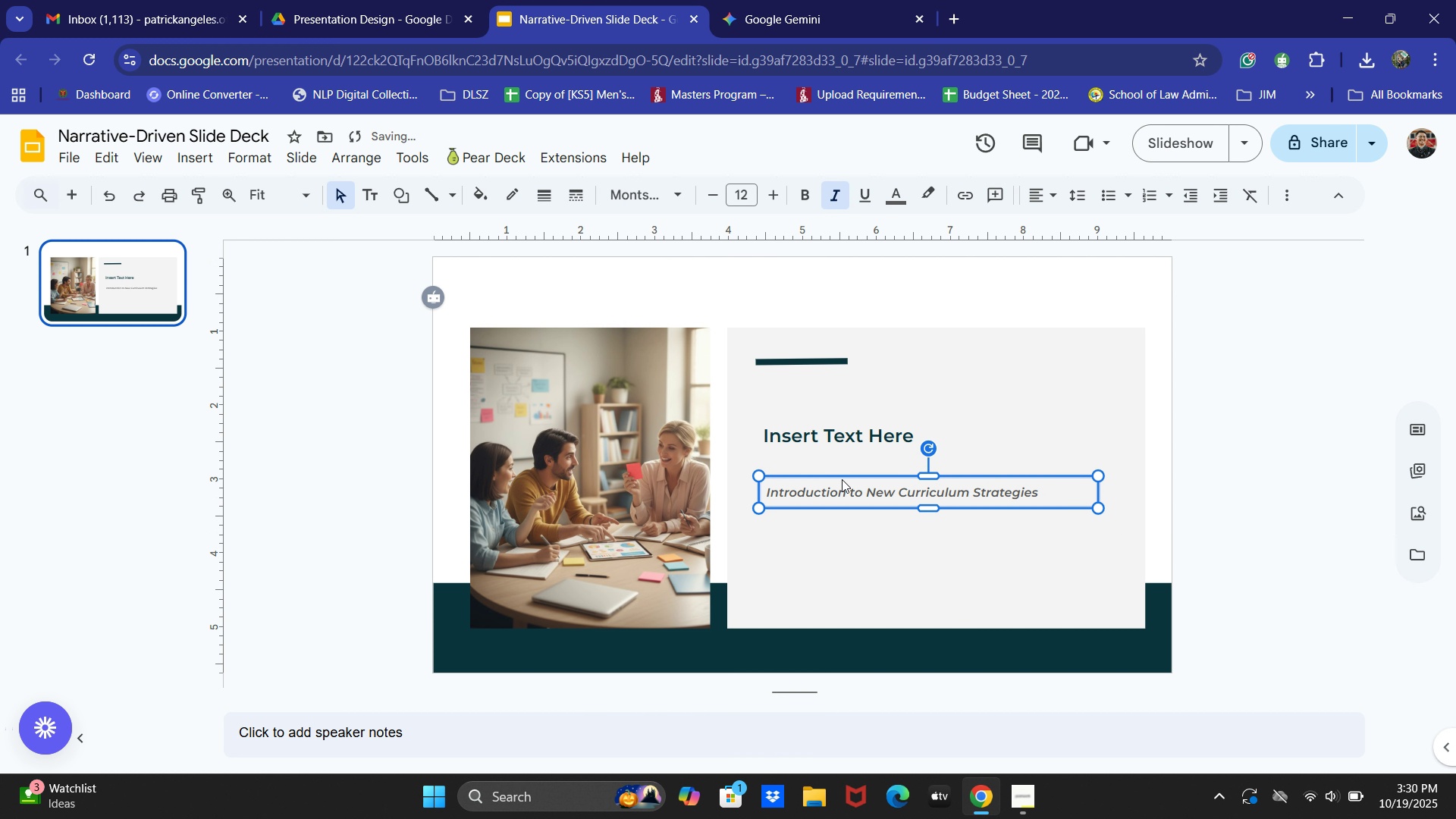 
hold_key(key=ArrowDown, duration=1.35)
 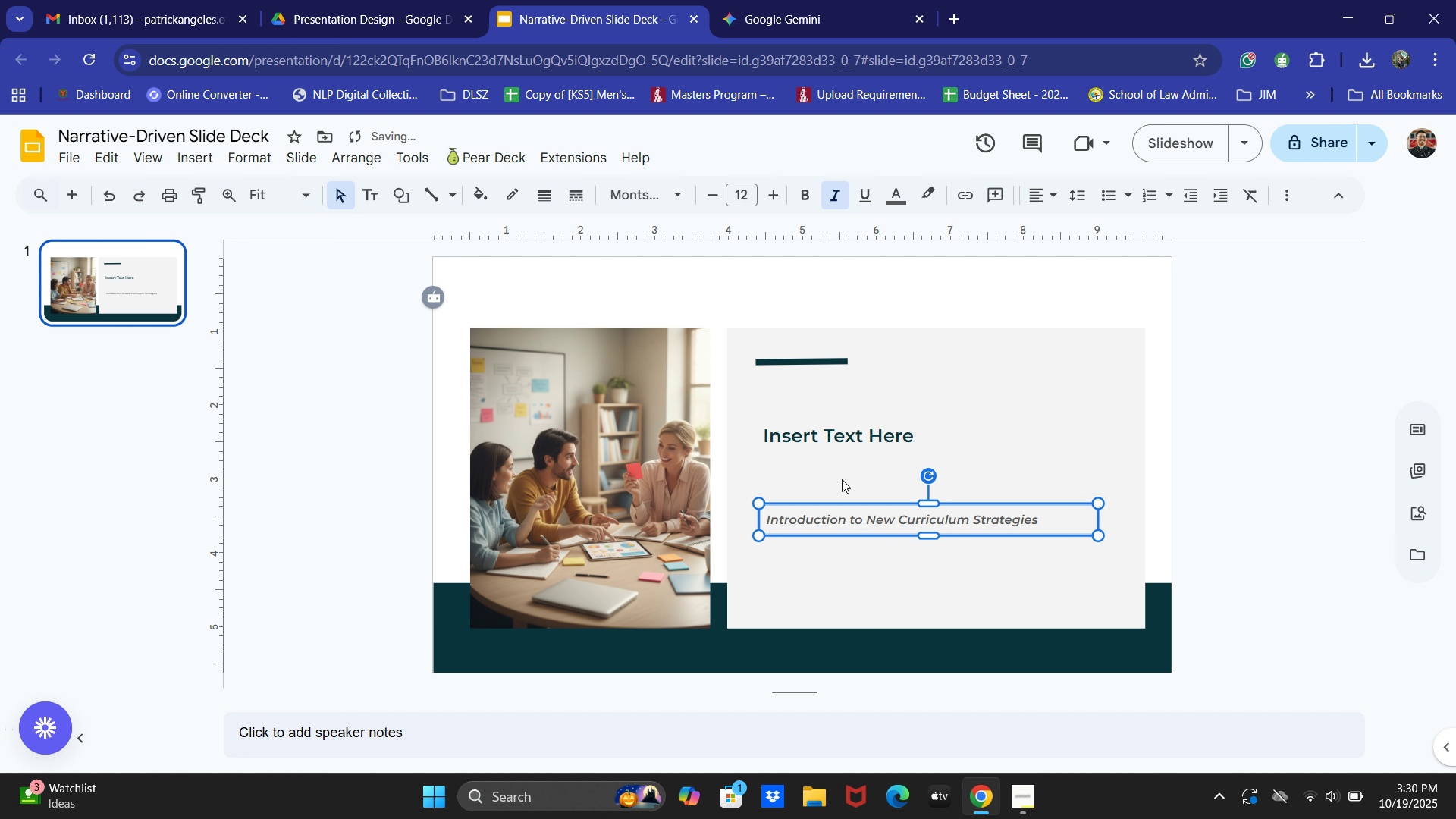 
key(ArrowDown)
 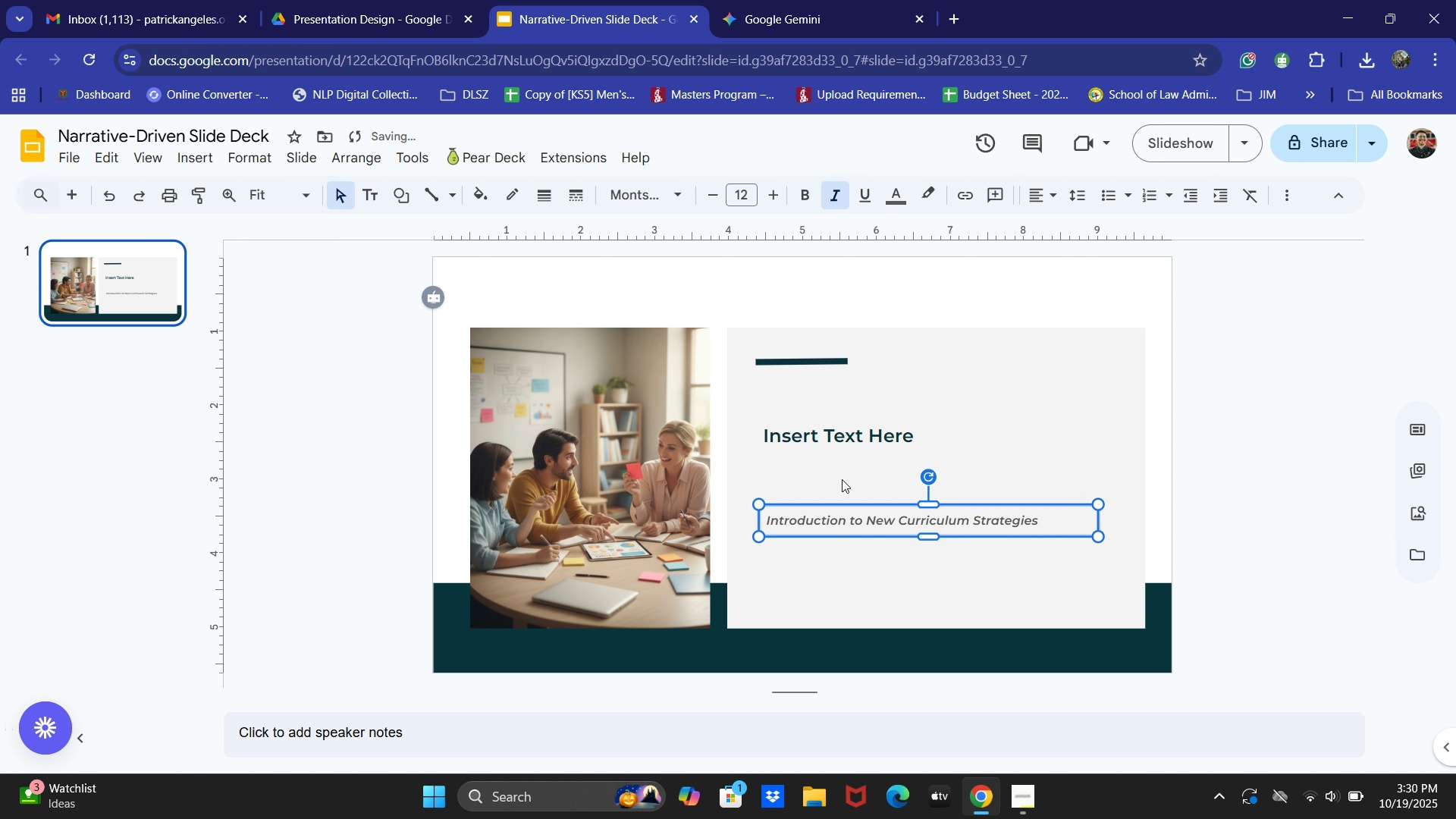 
key(ArrowDown)
 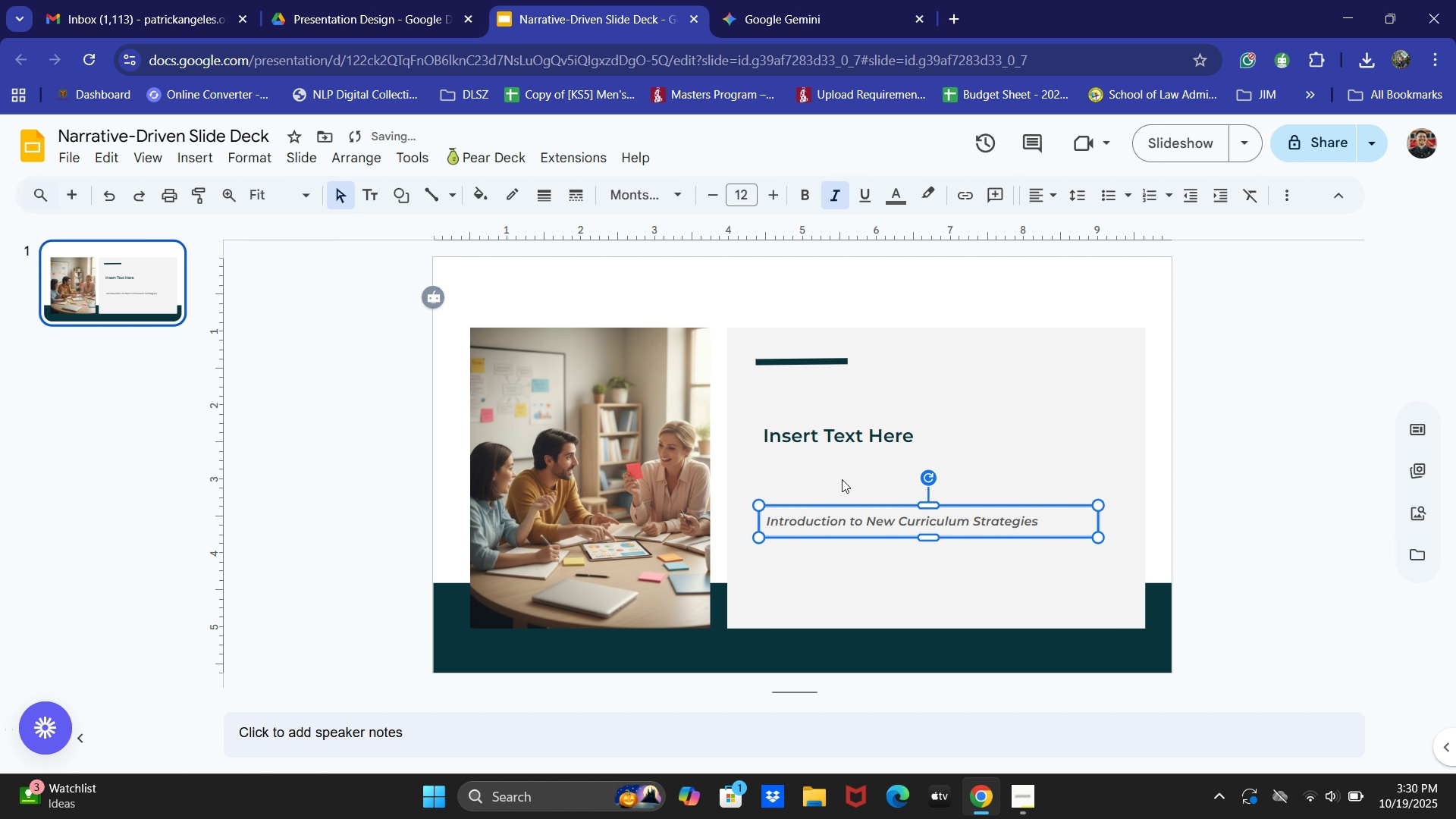 
key(ArrowDown)
 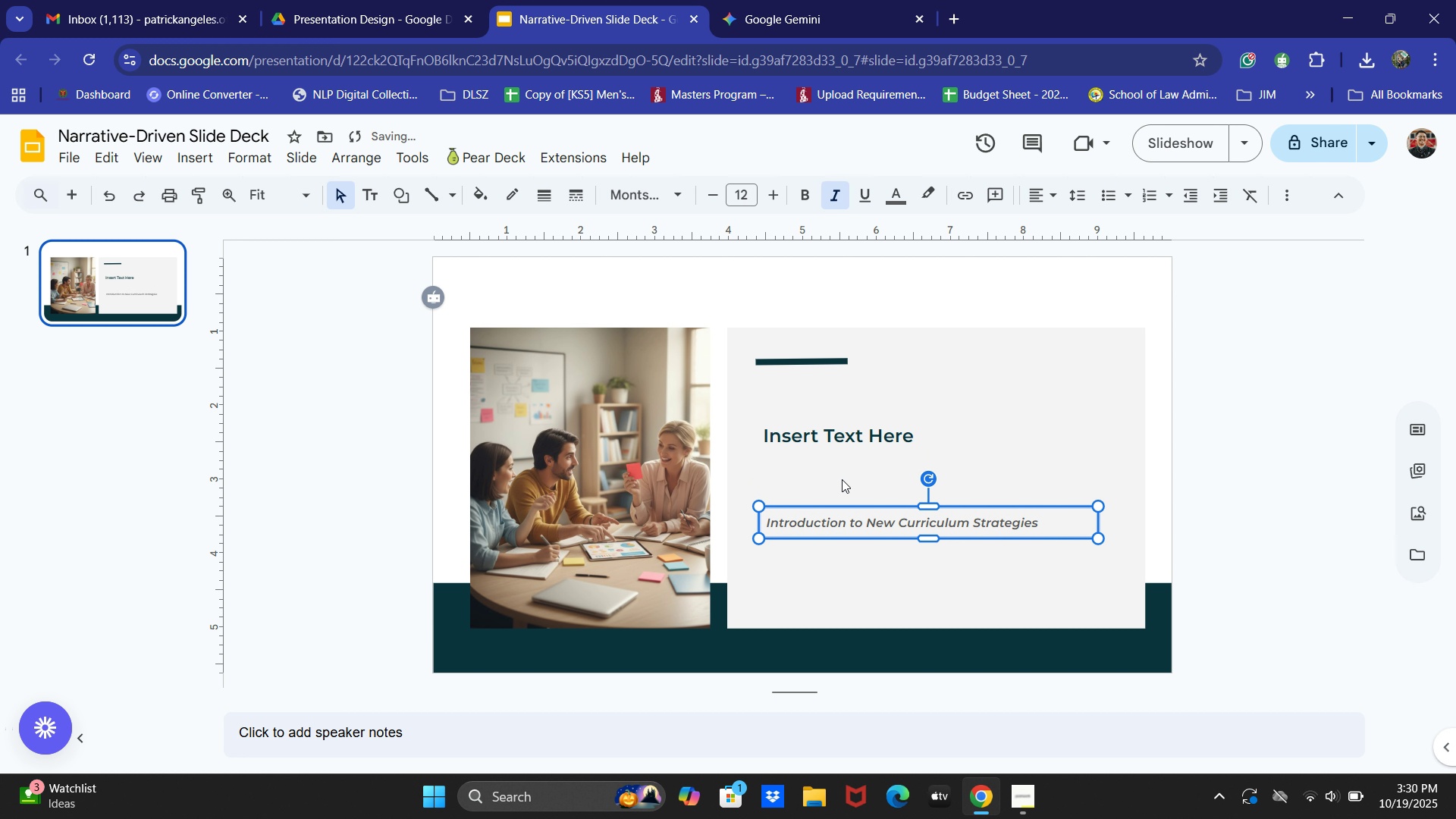 
key(ArrowDown)
 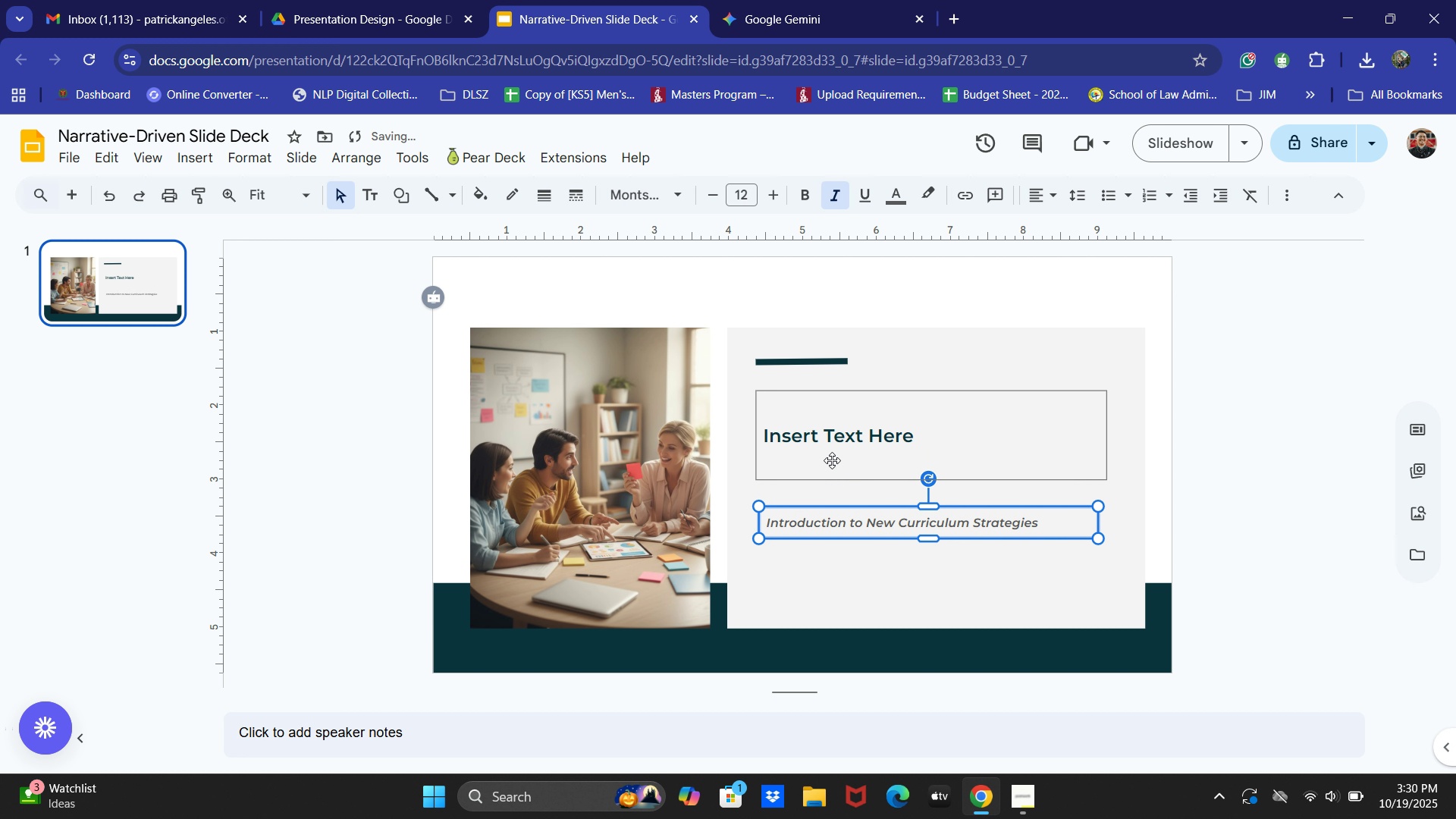 
left_click([818, 440])
 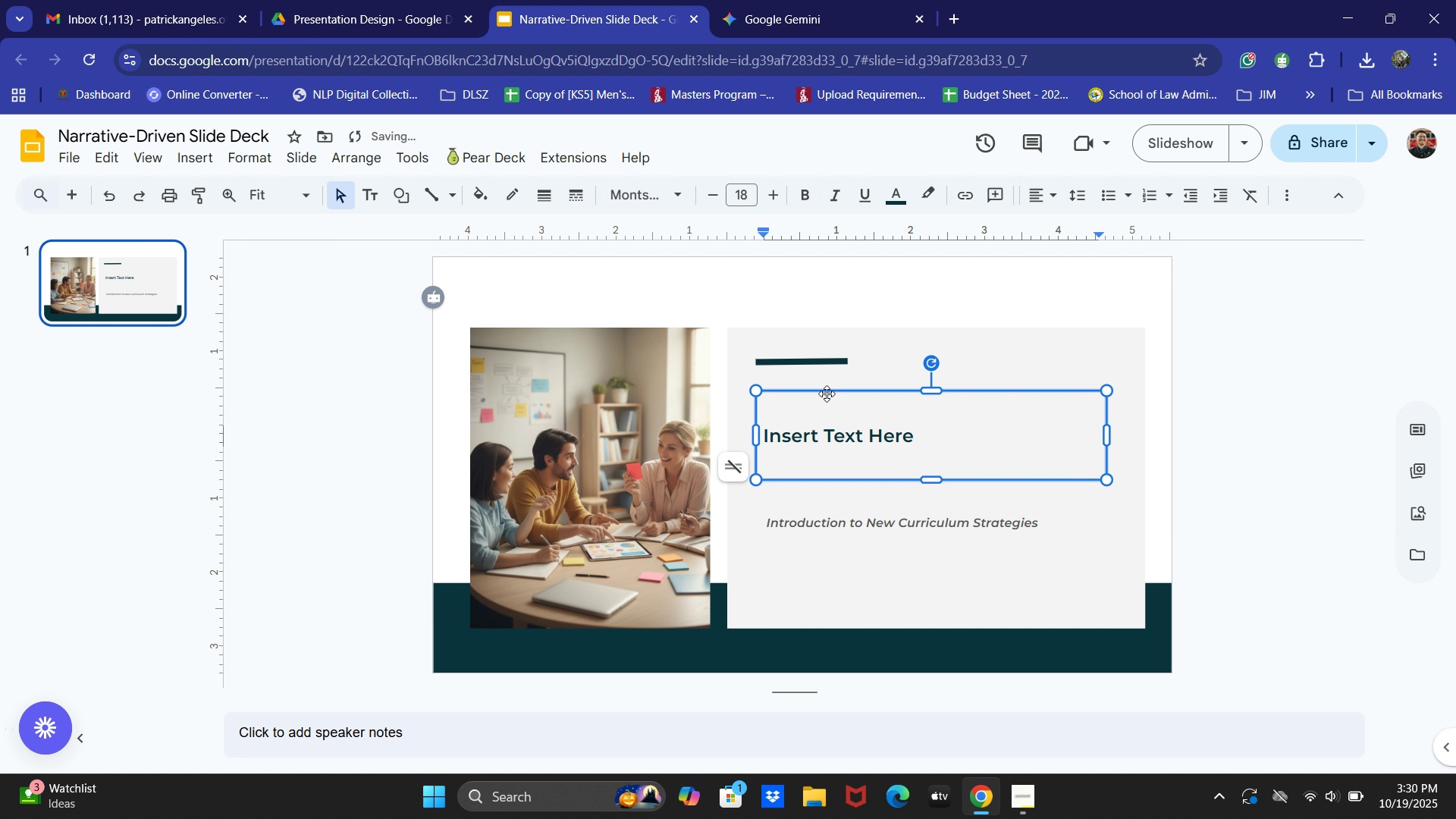 
left_click([827, 394])
 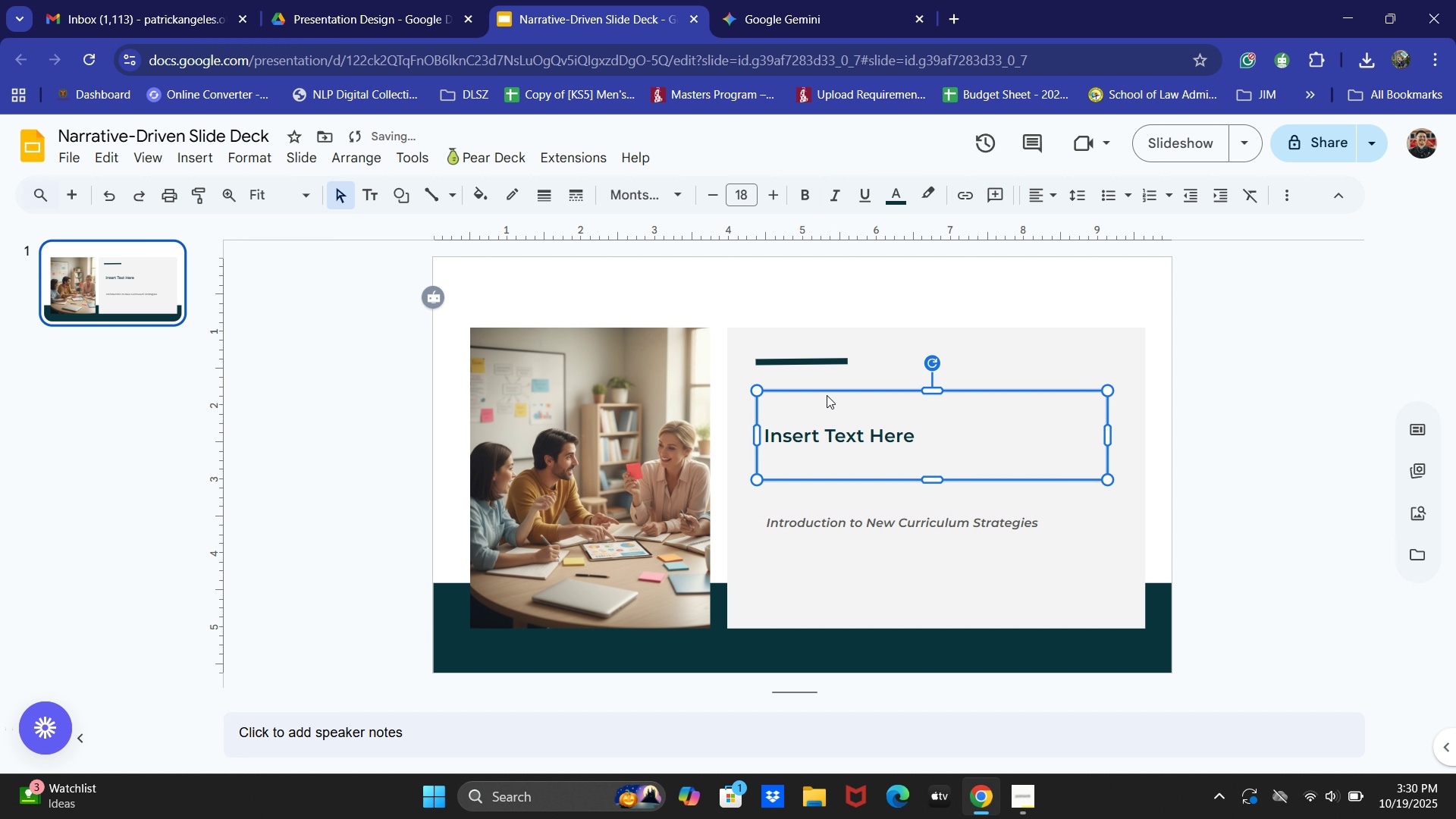 
key(ArrowRight)
 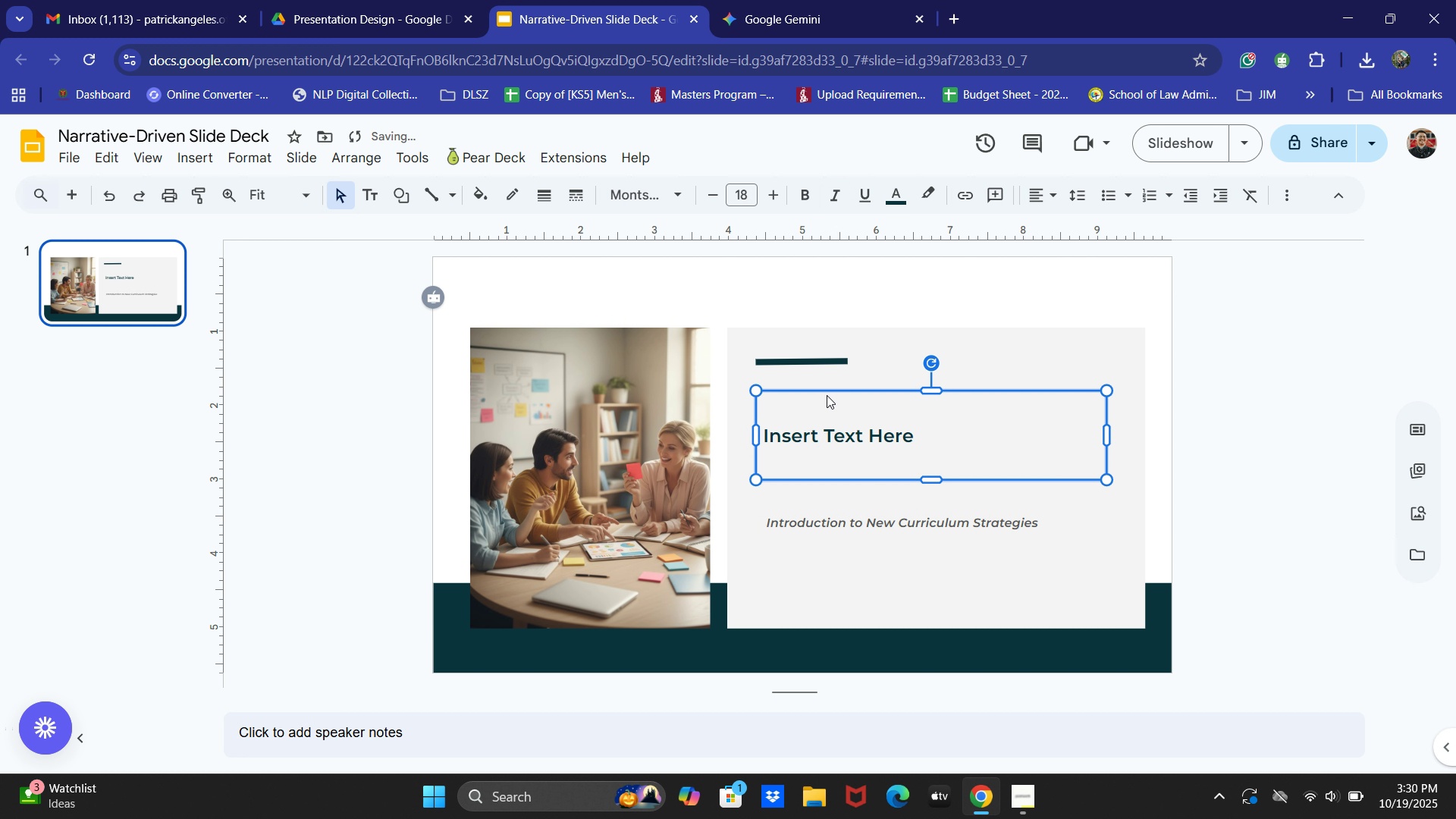 
key(ArrowLeft)
 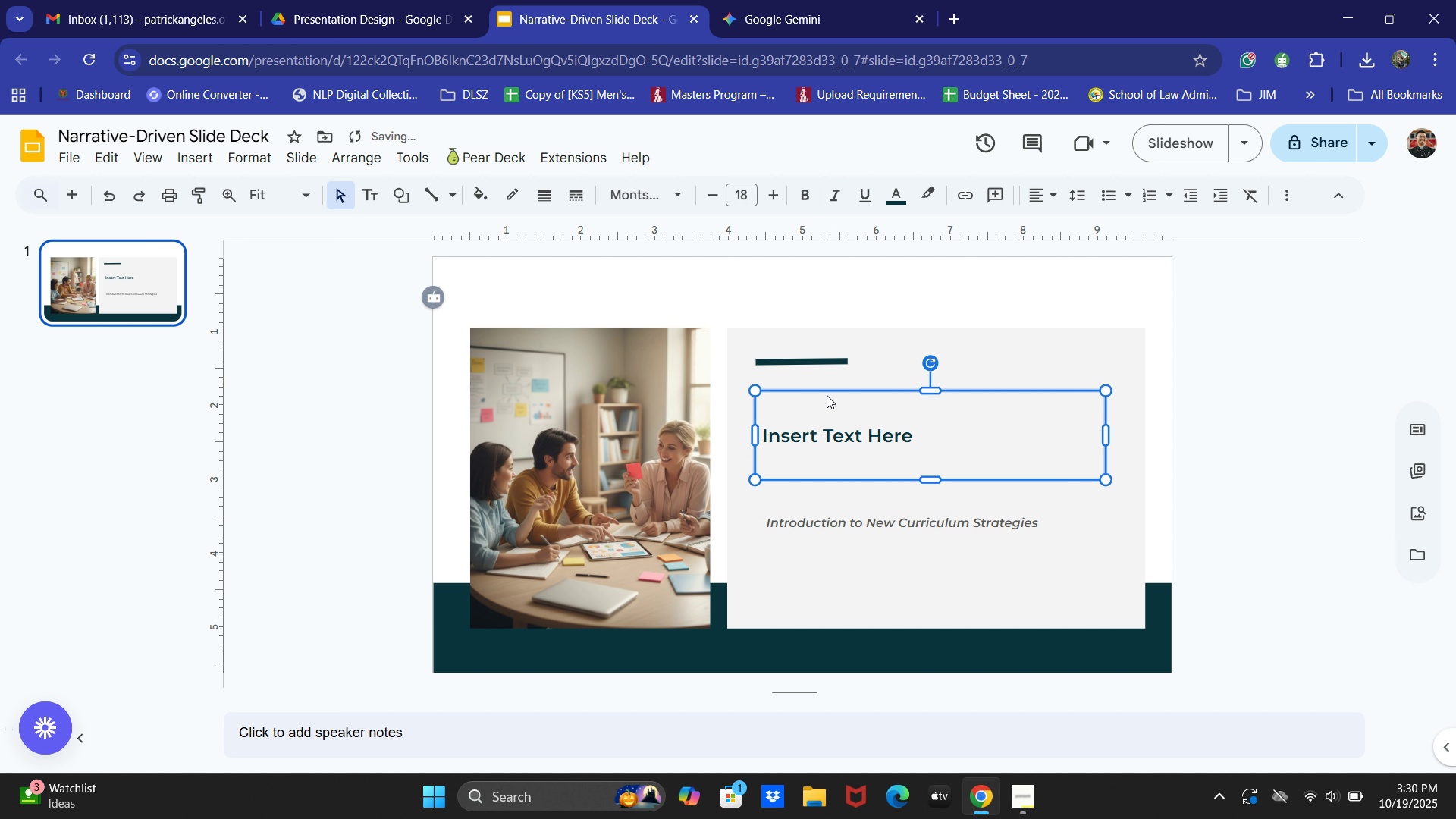 
key(ArrowLeft)
 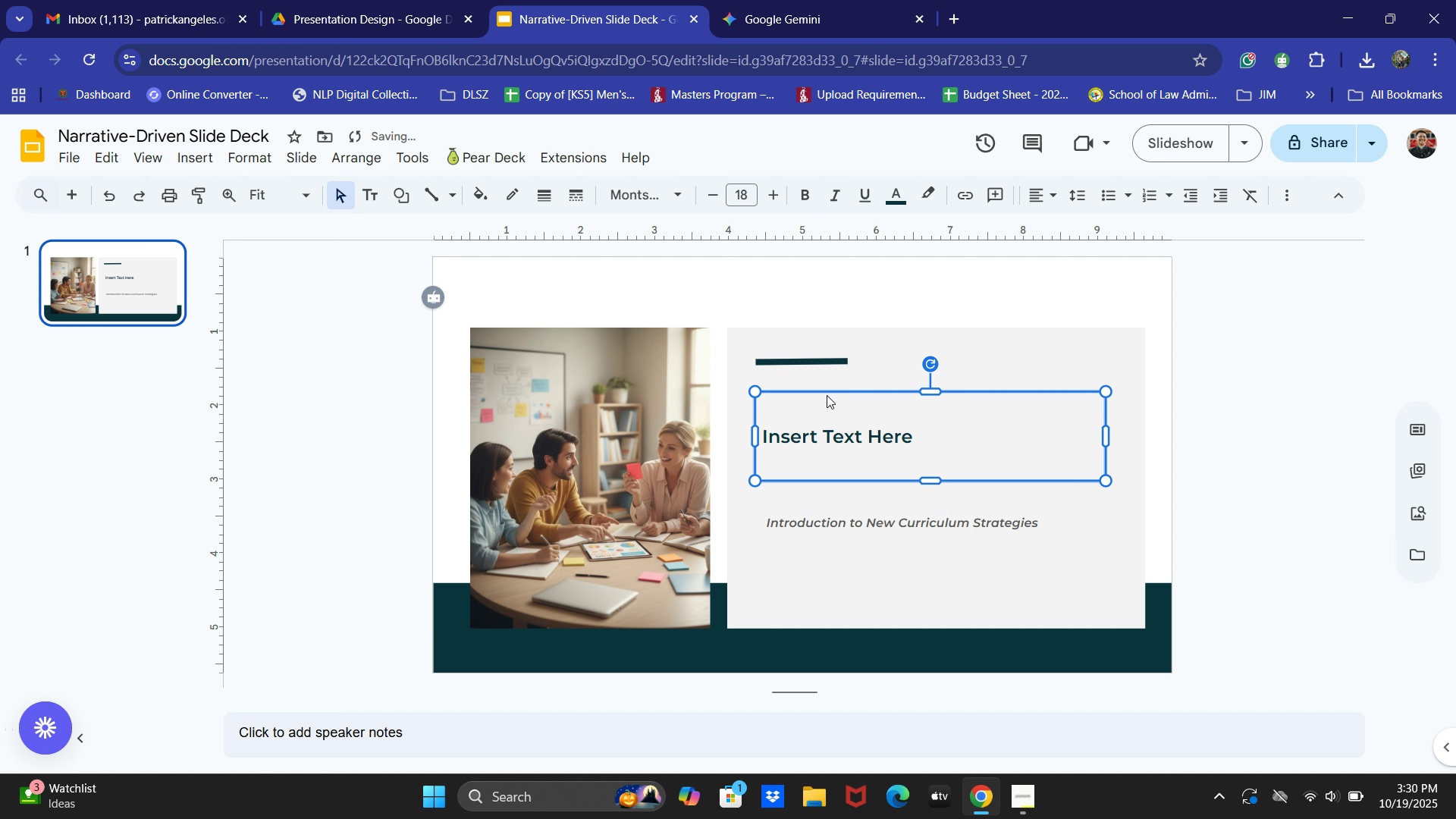 
hold_key(key=ArrowDown, duration=0.6)
 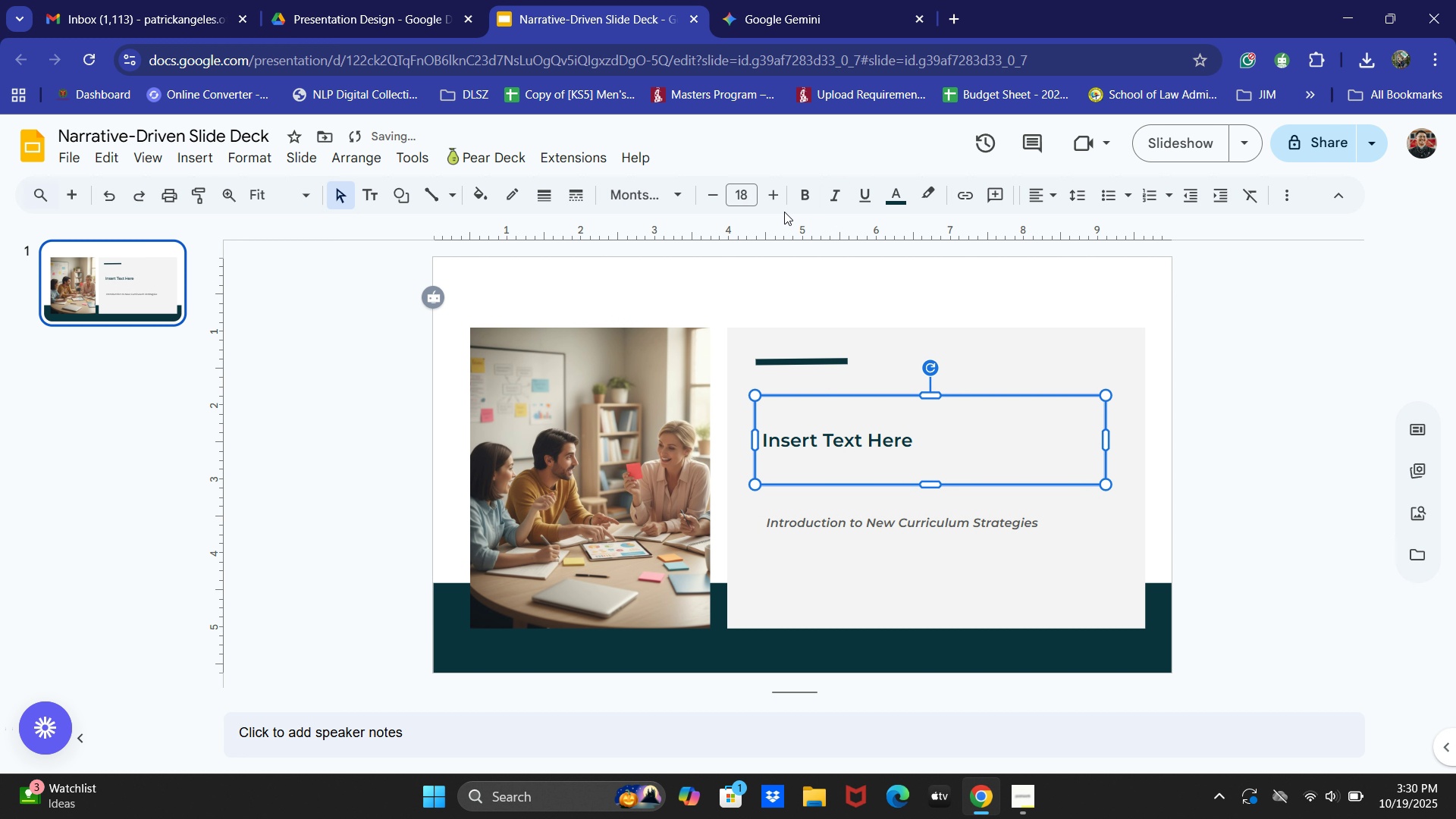 
left_click([778, 200])
 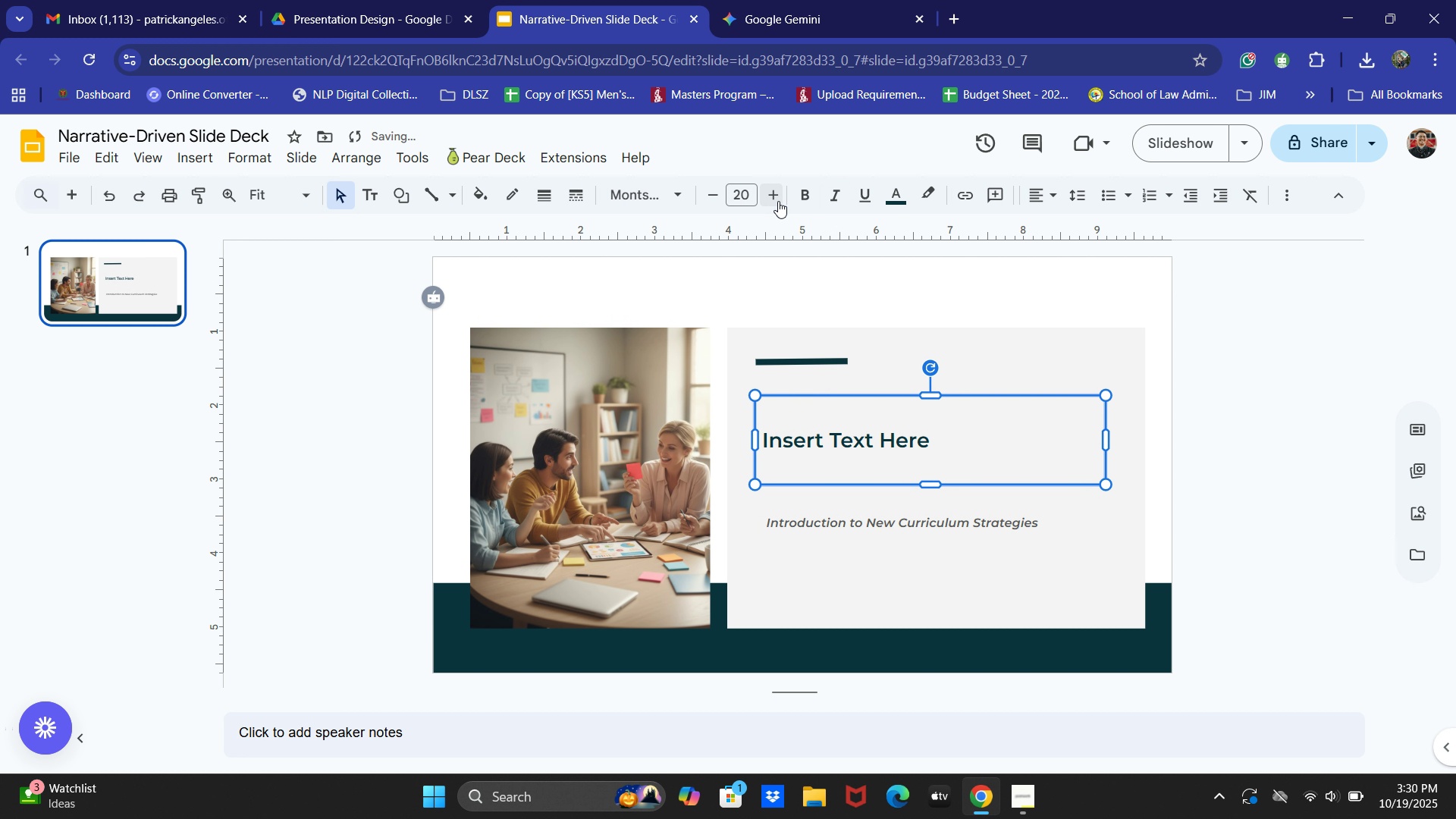 
triple_click([778, 201])
 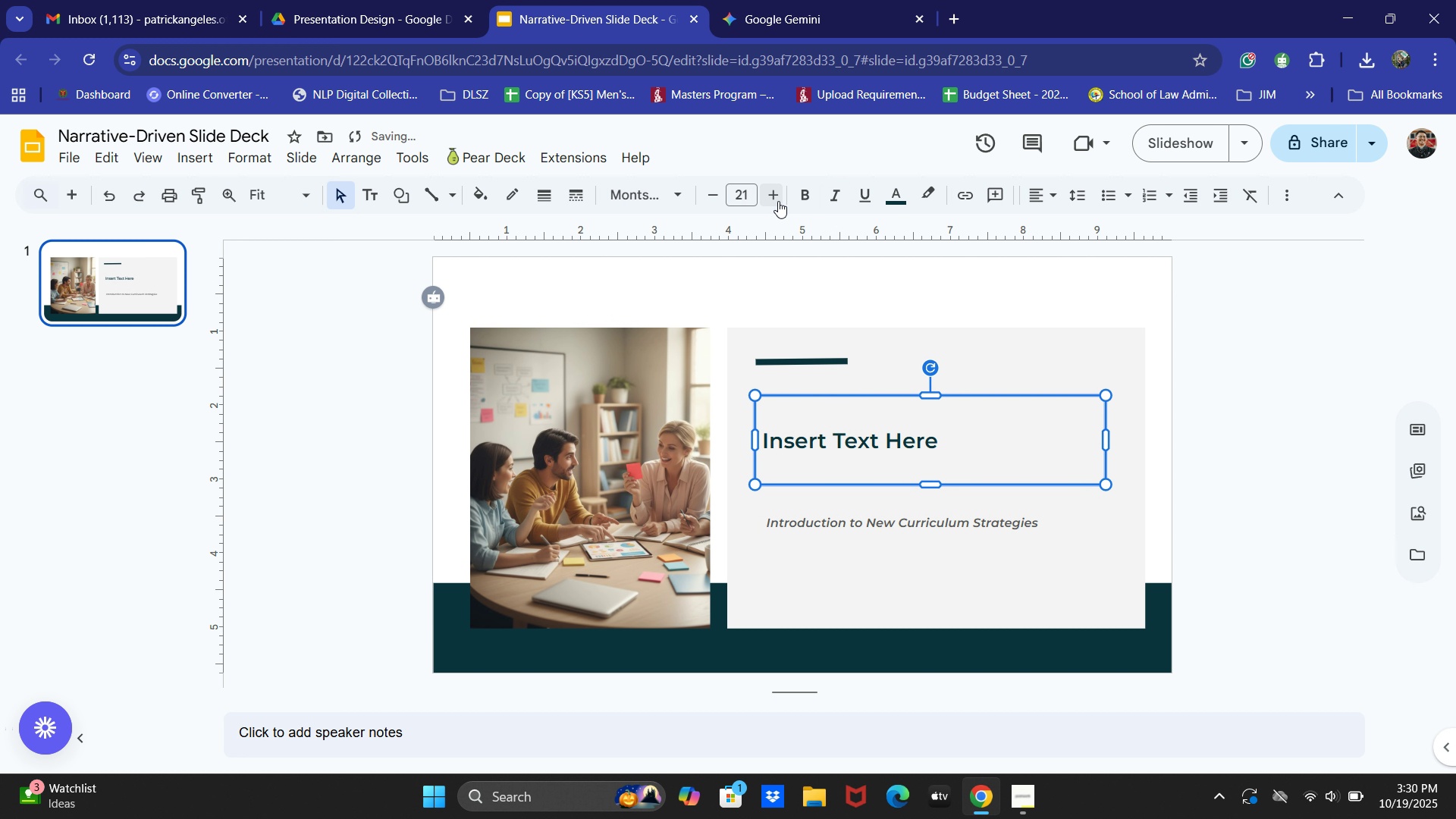 
triple_click([778, 201])
 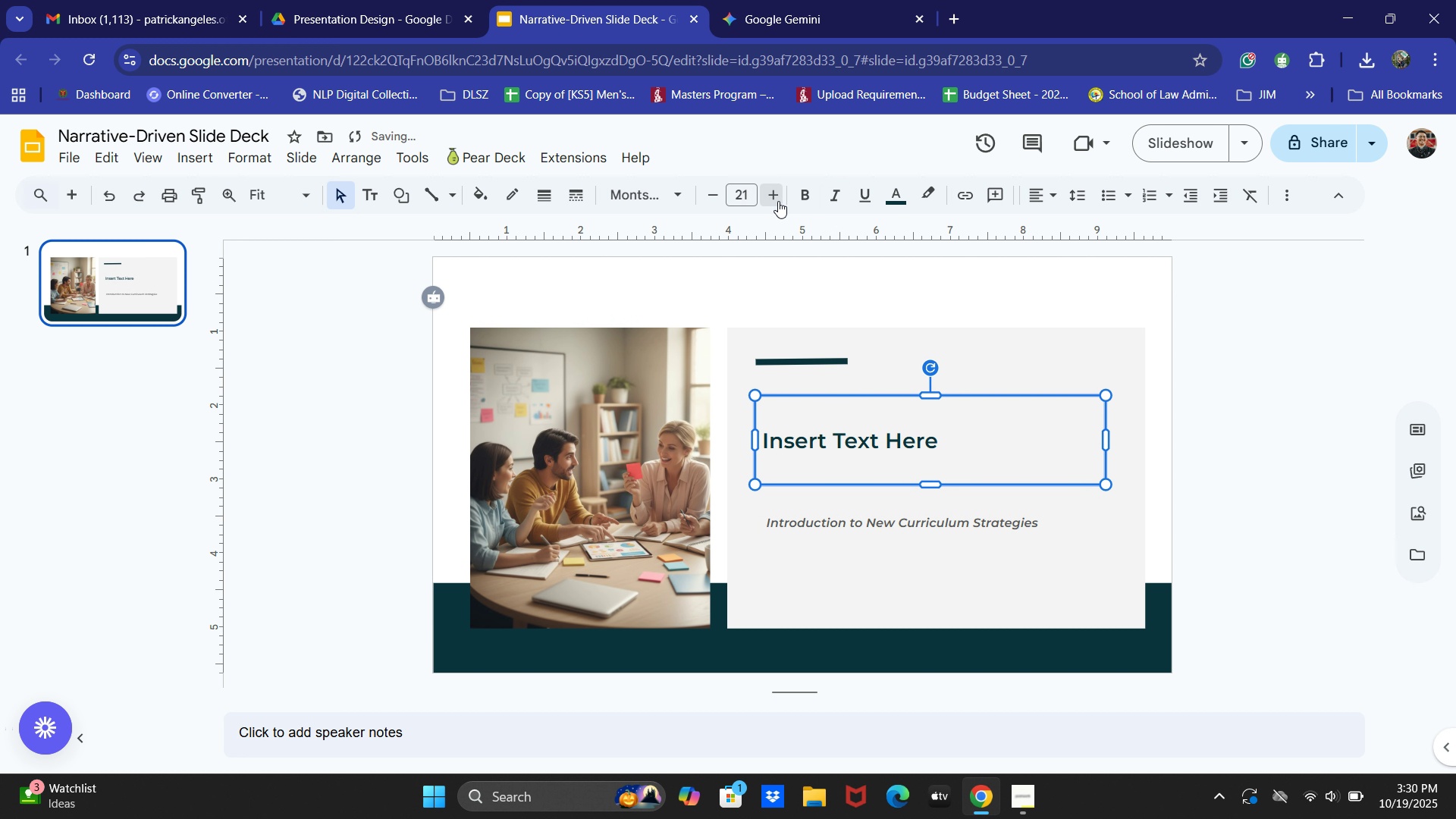 
triple_click([778, 201])
 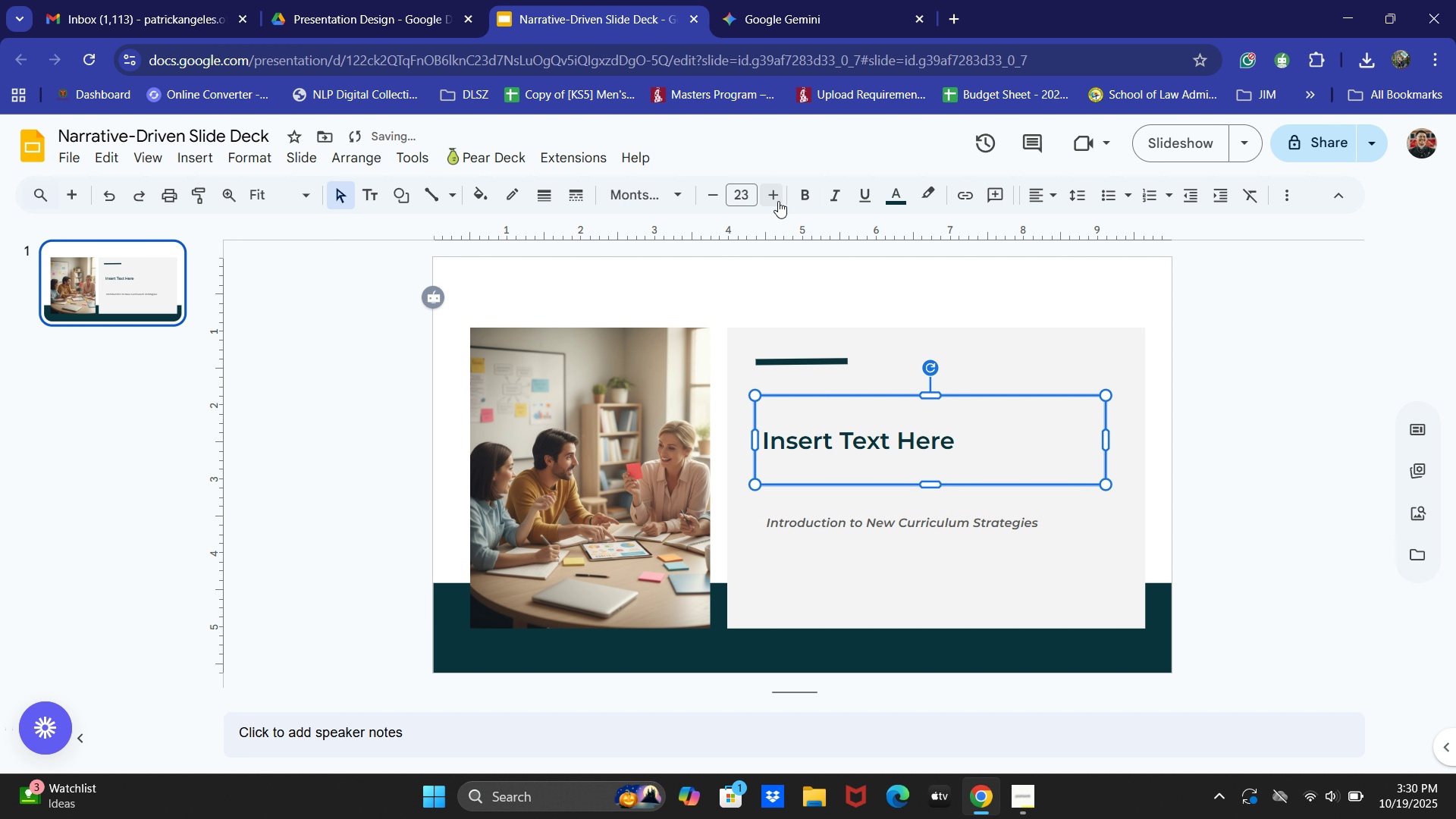 
triple_click([778, 201])
 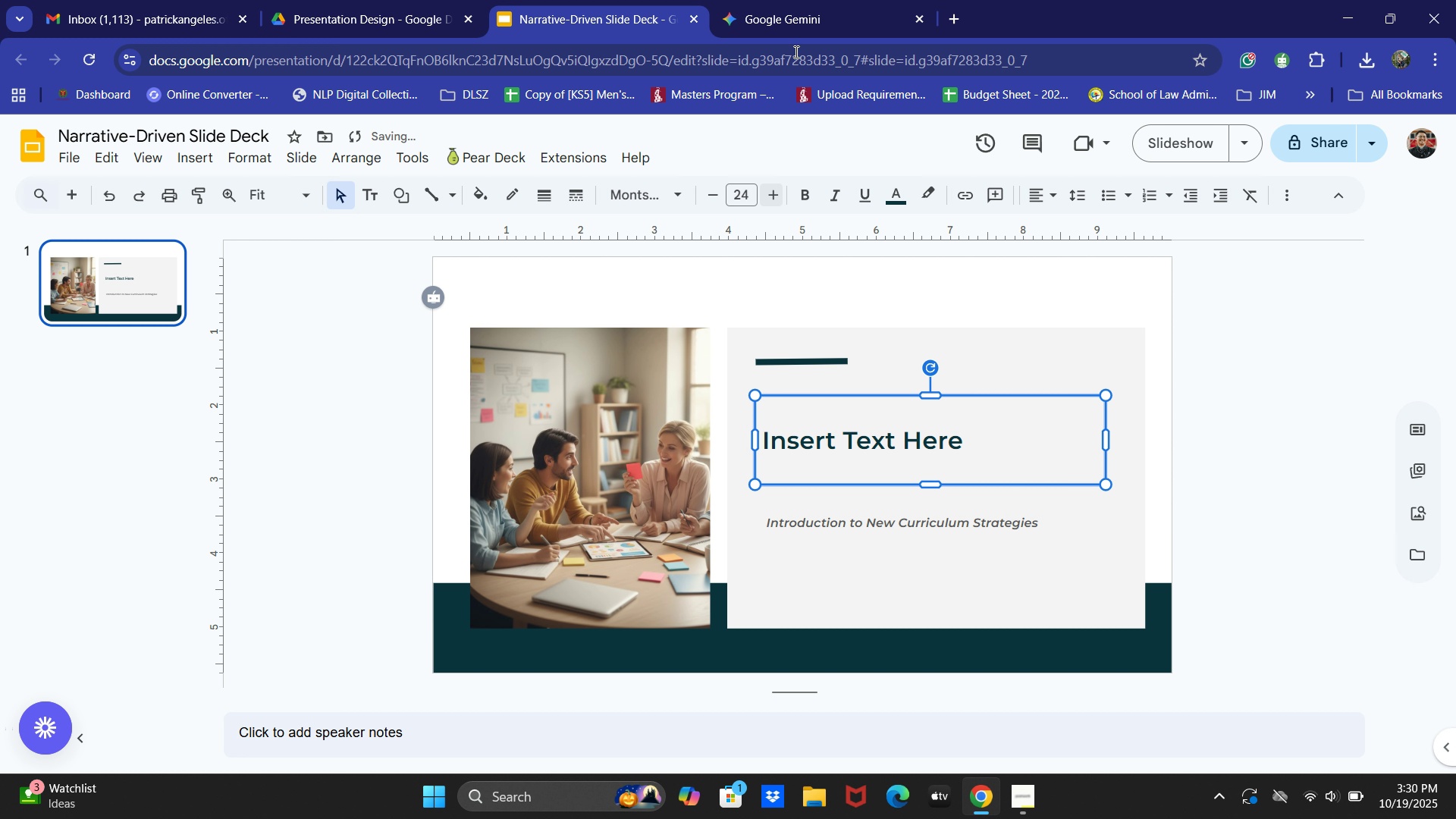 
left_click([803, 16])
 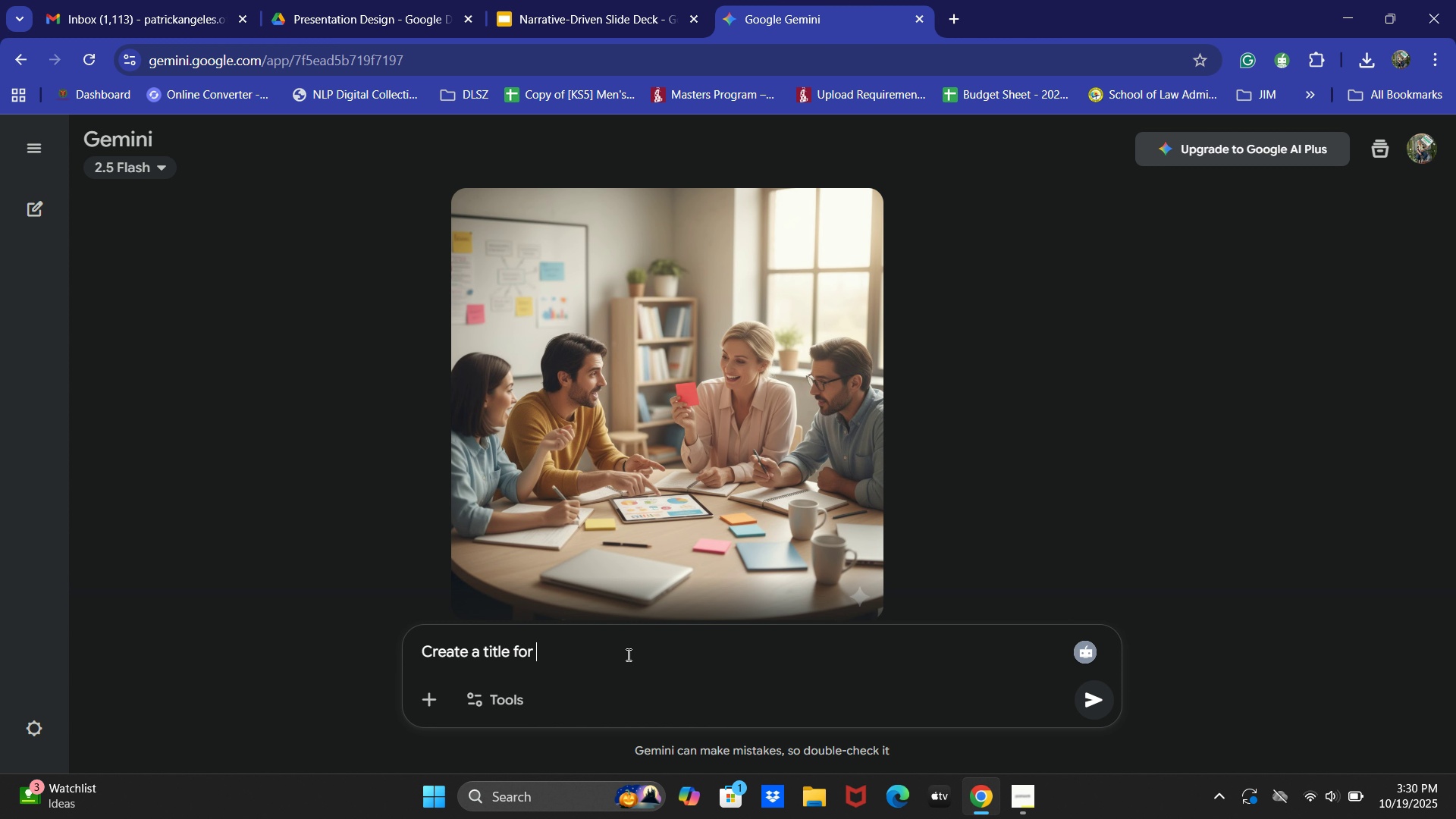 
type(a slide presena)
key(Backspace)
type(tation about t)
key(Backspace)
type(introdc)
key(Backspace)
type(ucing new curriculum strategies)
 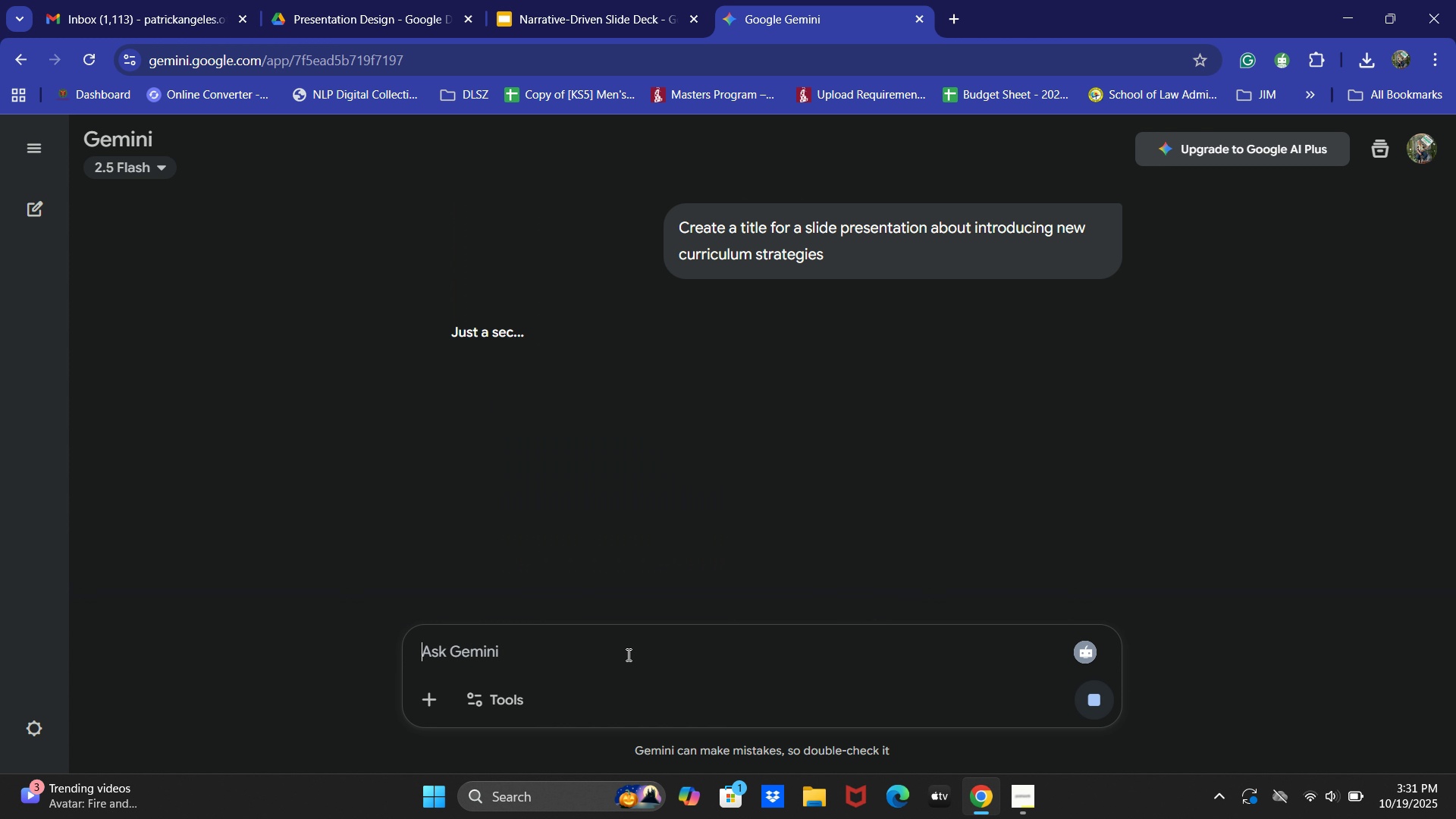 
key(Enter)
 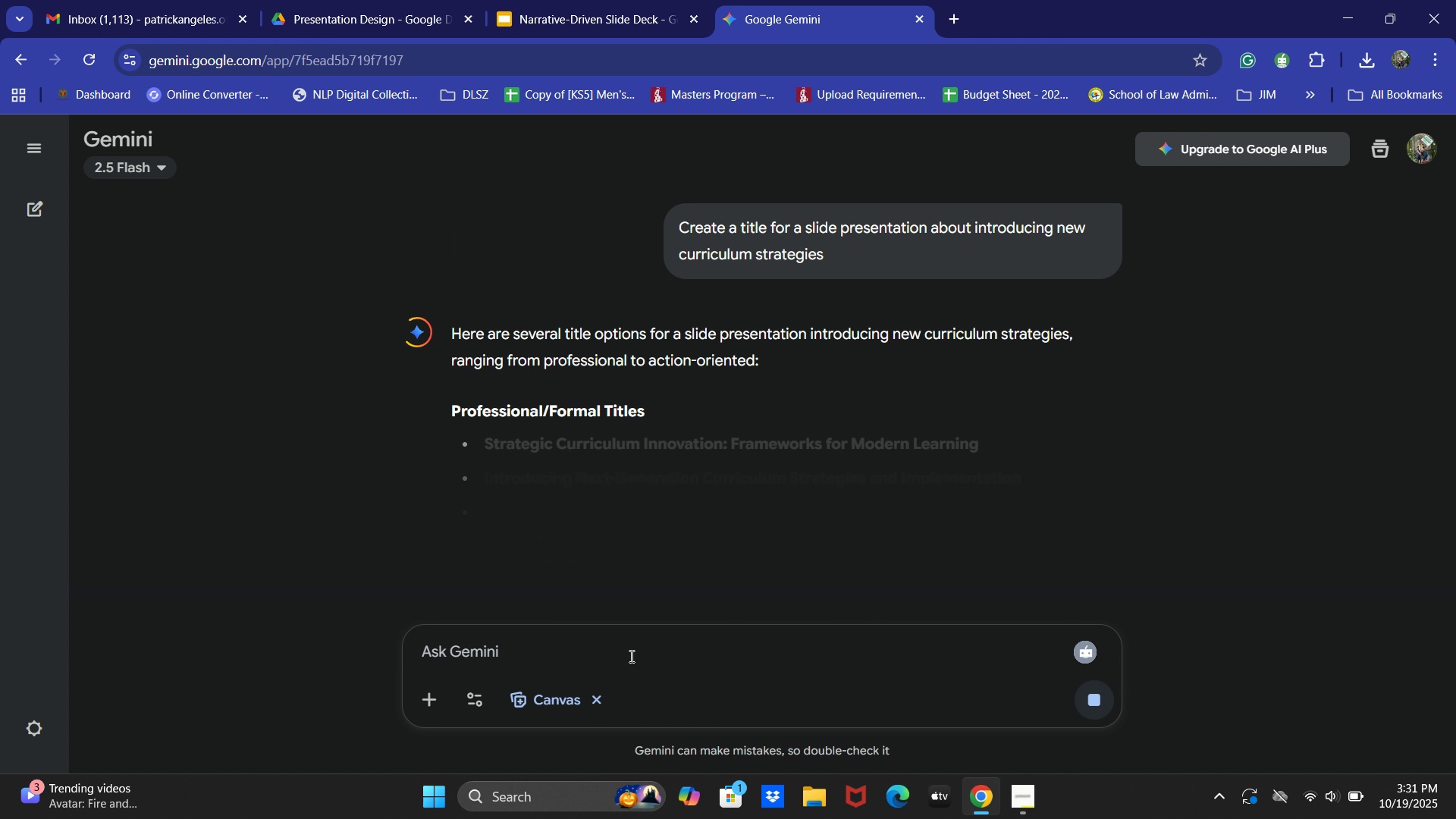 
wait(7.85)
 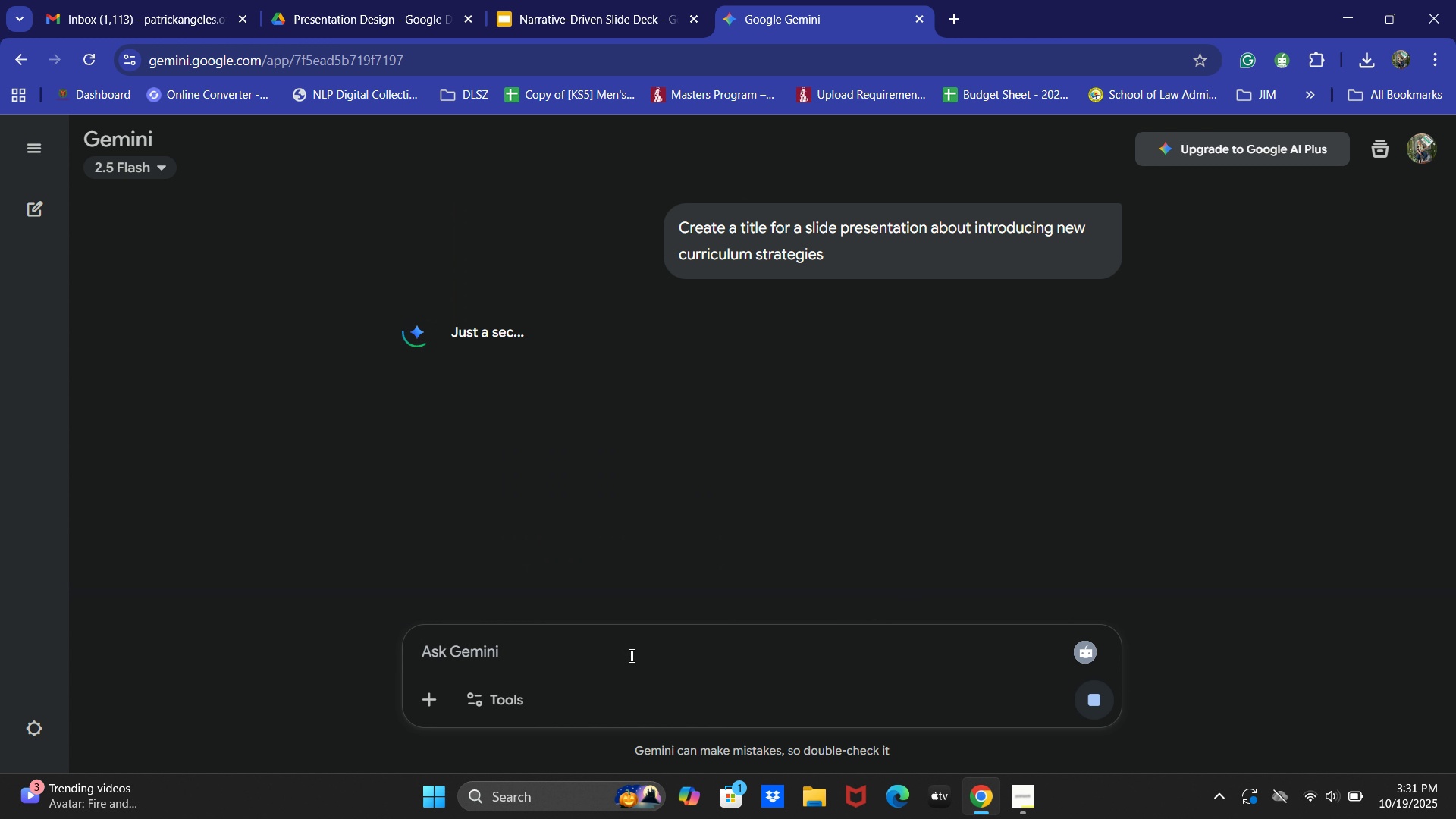 
scroll: coordinate [598, 510], scroll_direction: down, amount: 1.0
 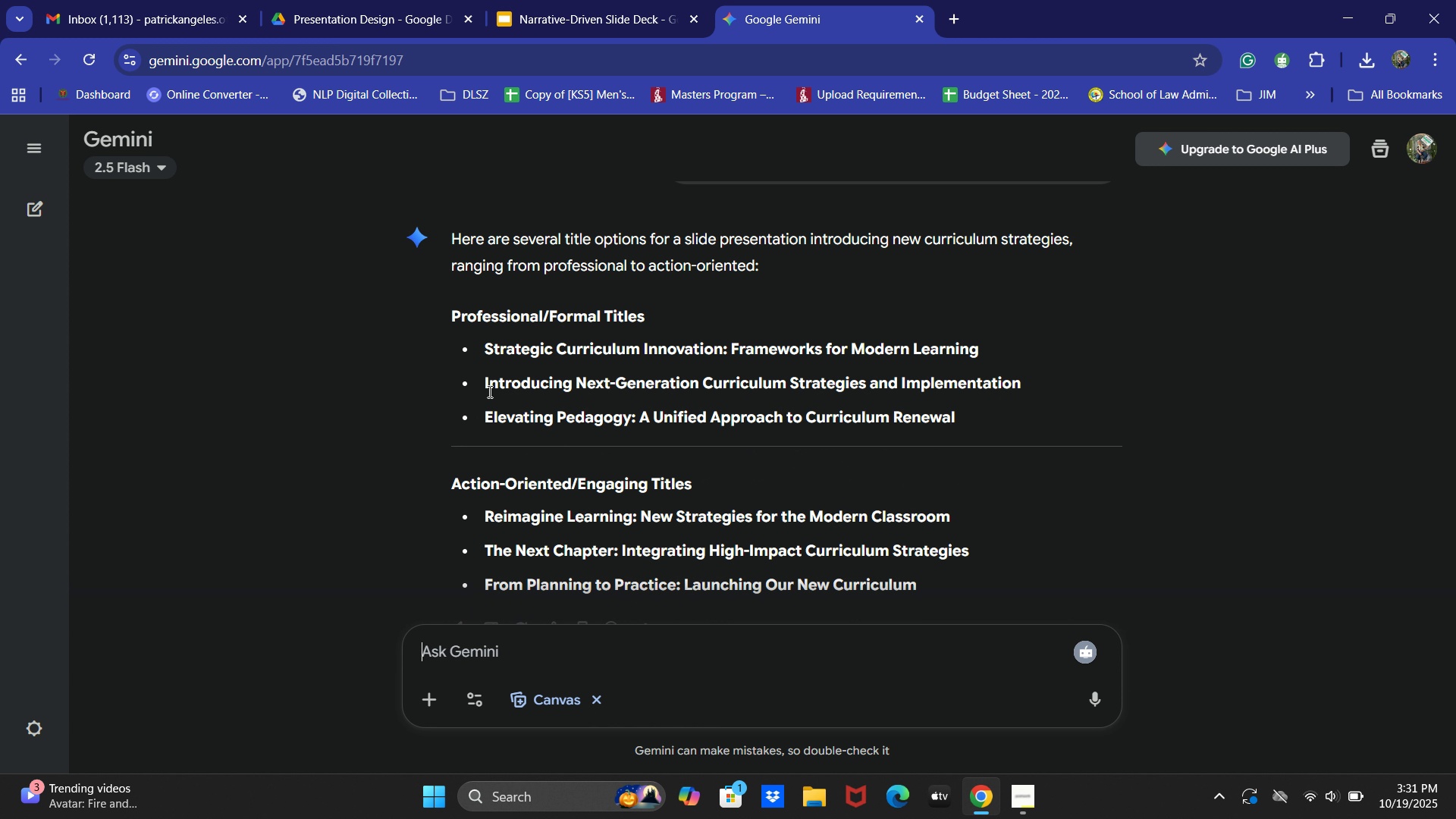 
left_click_drag(start_coordinate=[489, 391], to_coordinate=[1006, 382])
 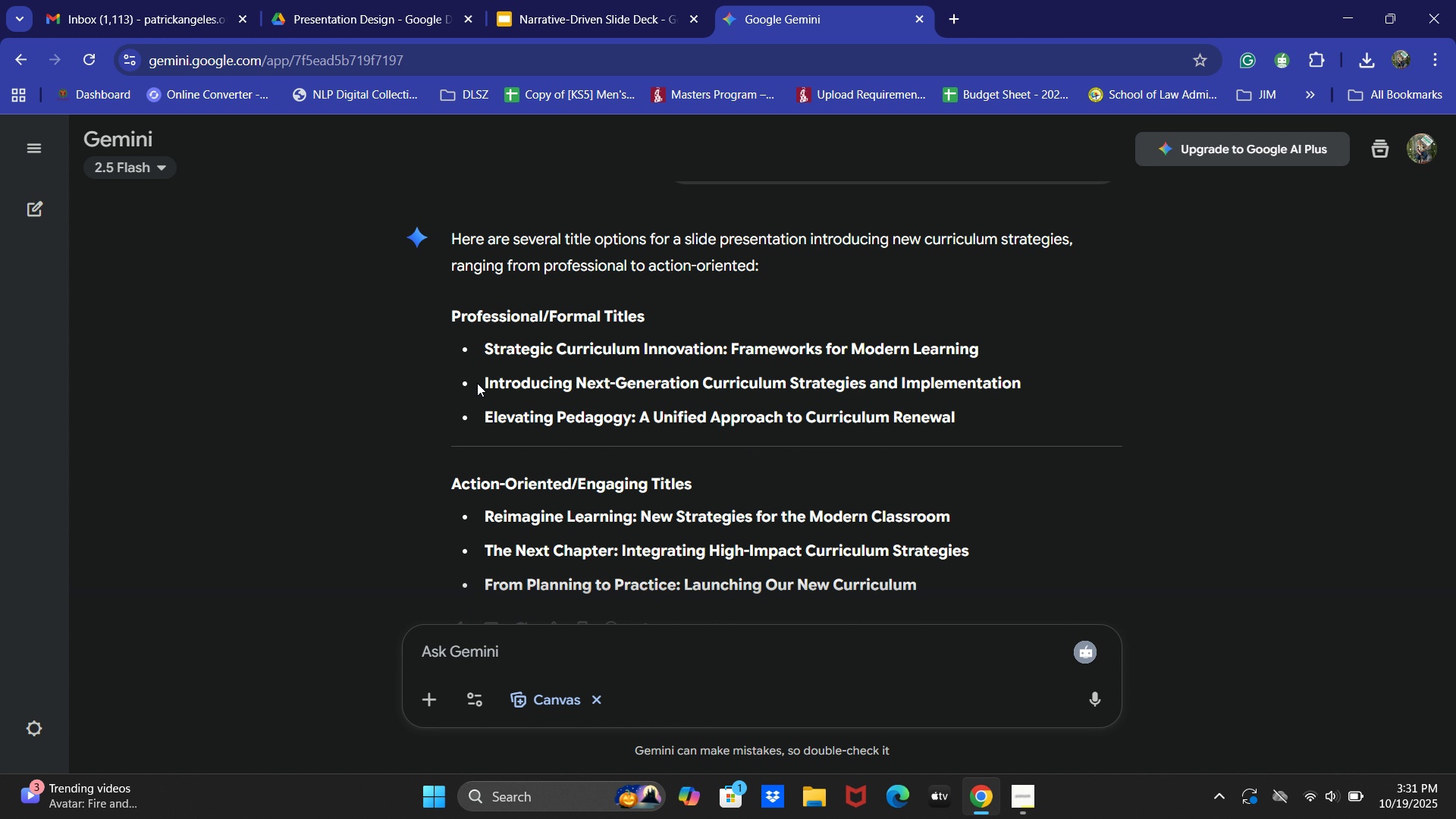 
left_click_drag(start_coordinate=[478, 383], to_coordinate=[1041, 388])
 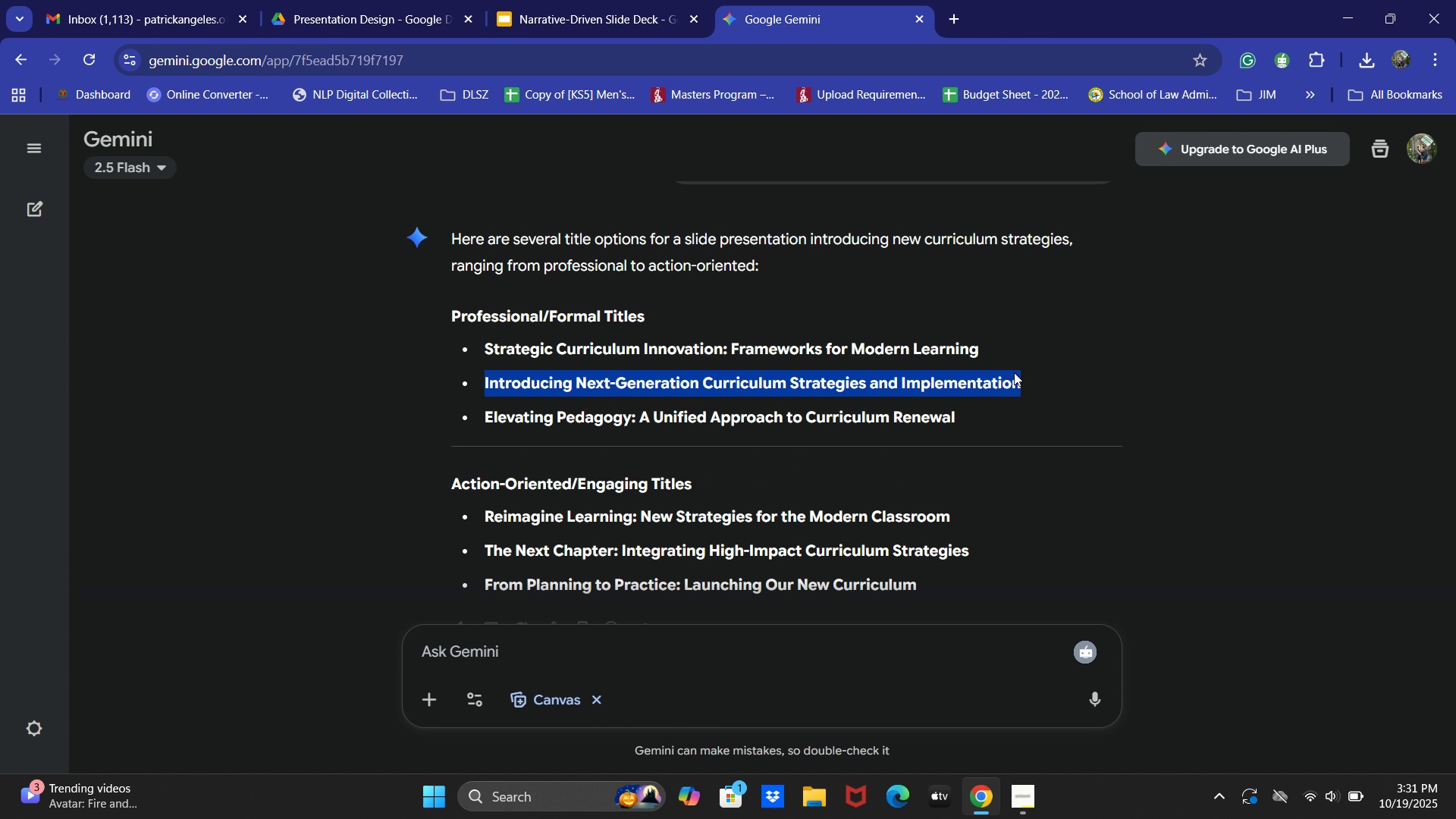 
key(Control+C)
 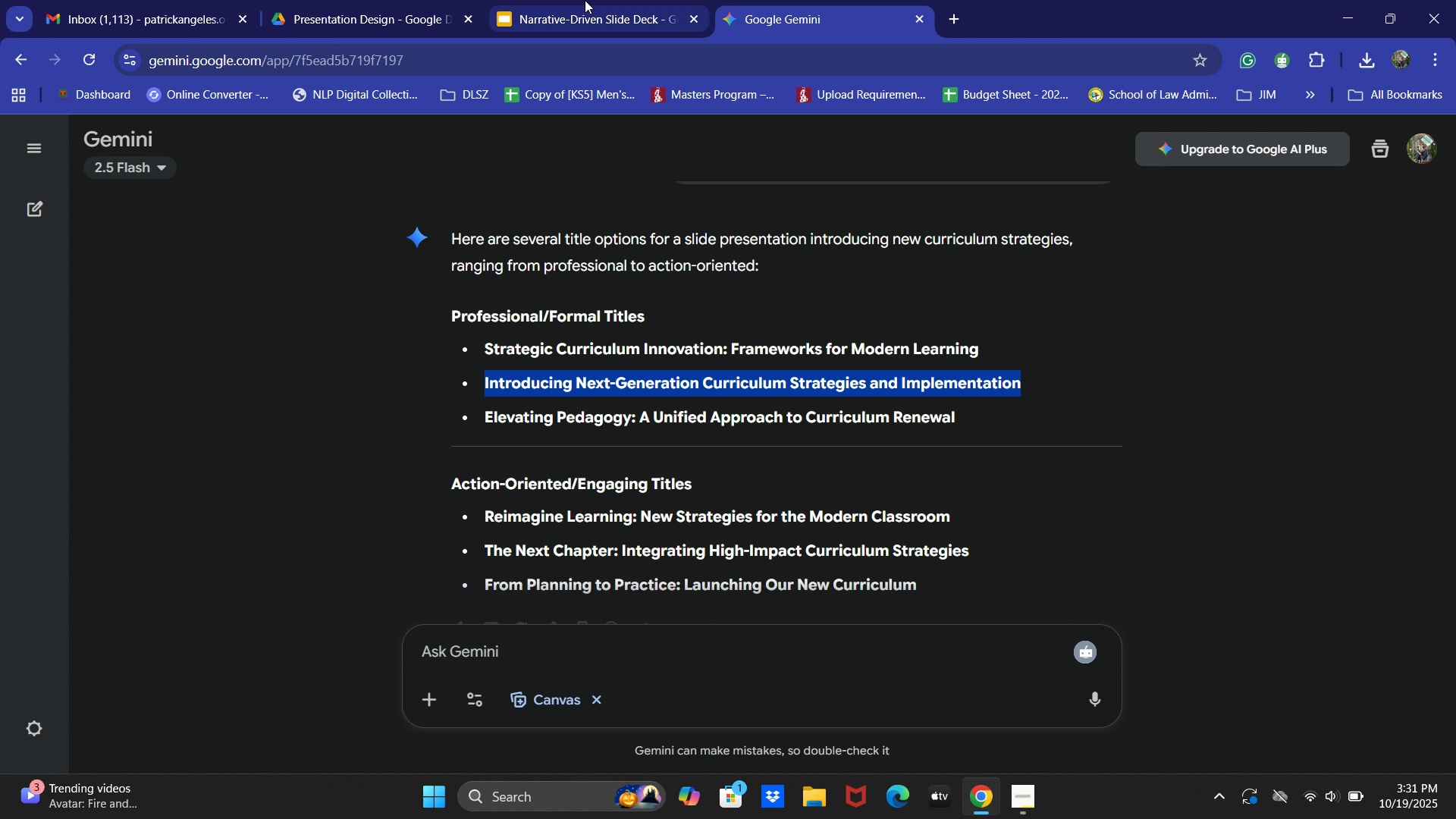 
key(Control+C)
 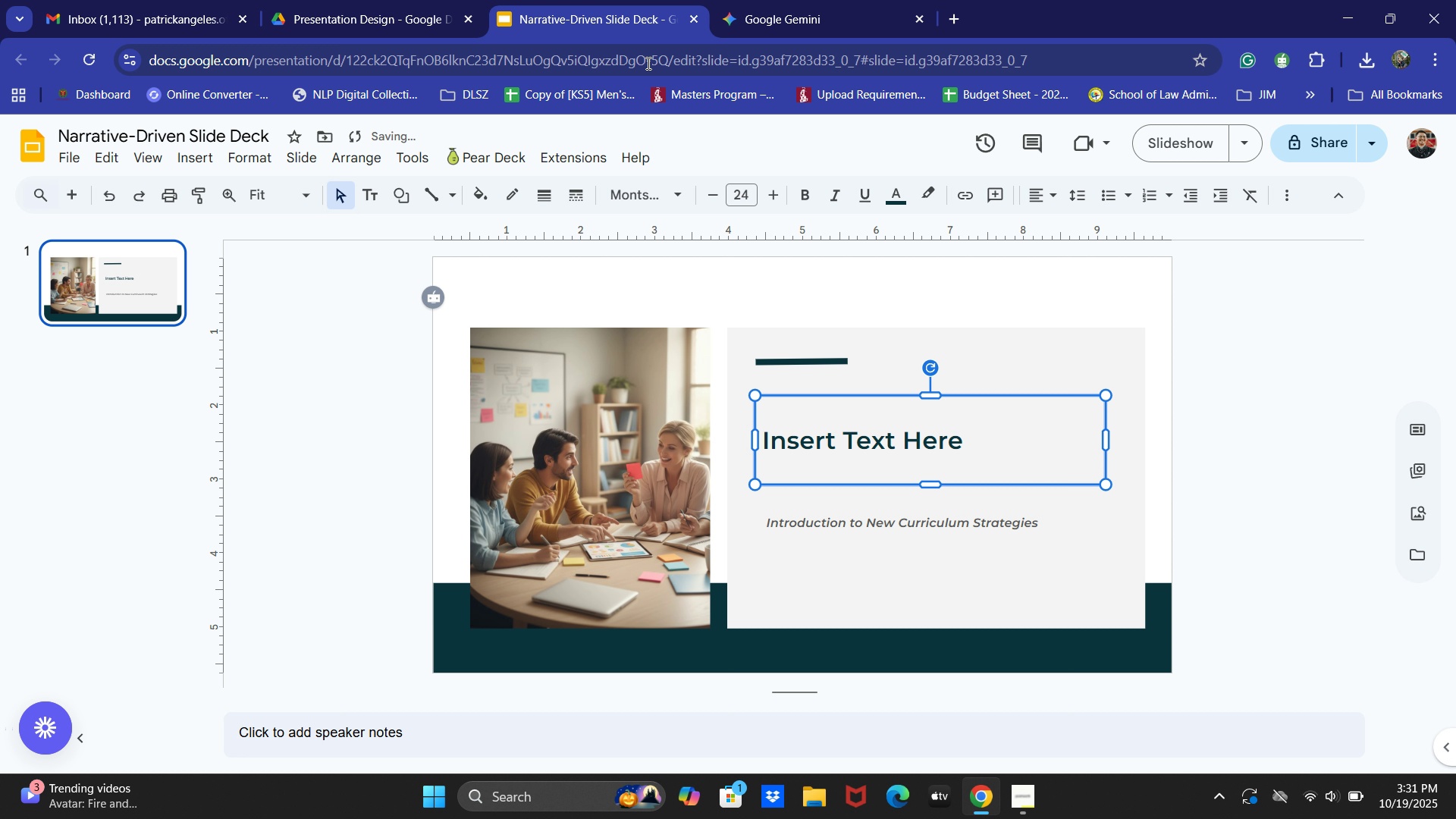 
left_click([552, 0])
 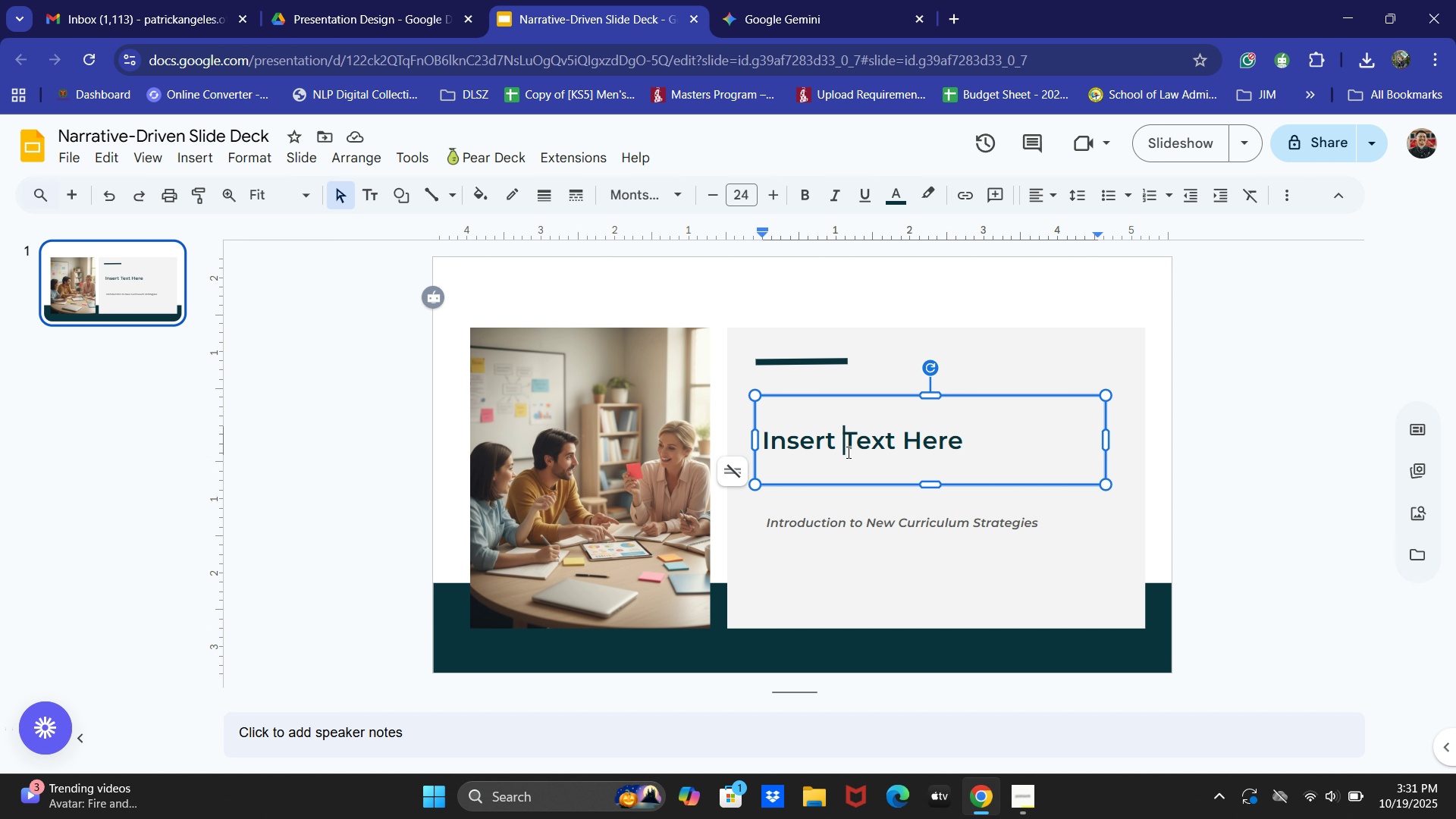 
double_click([847, 452])
 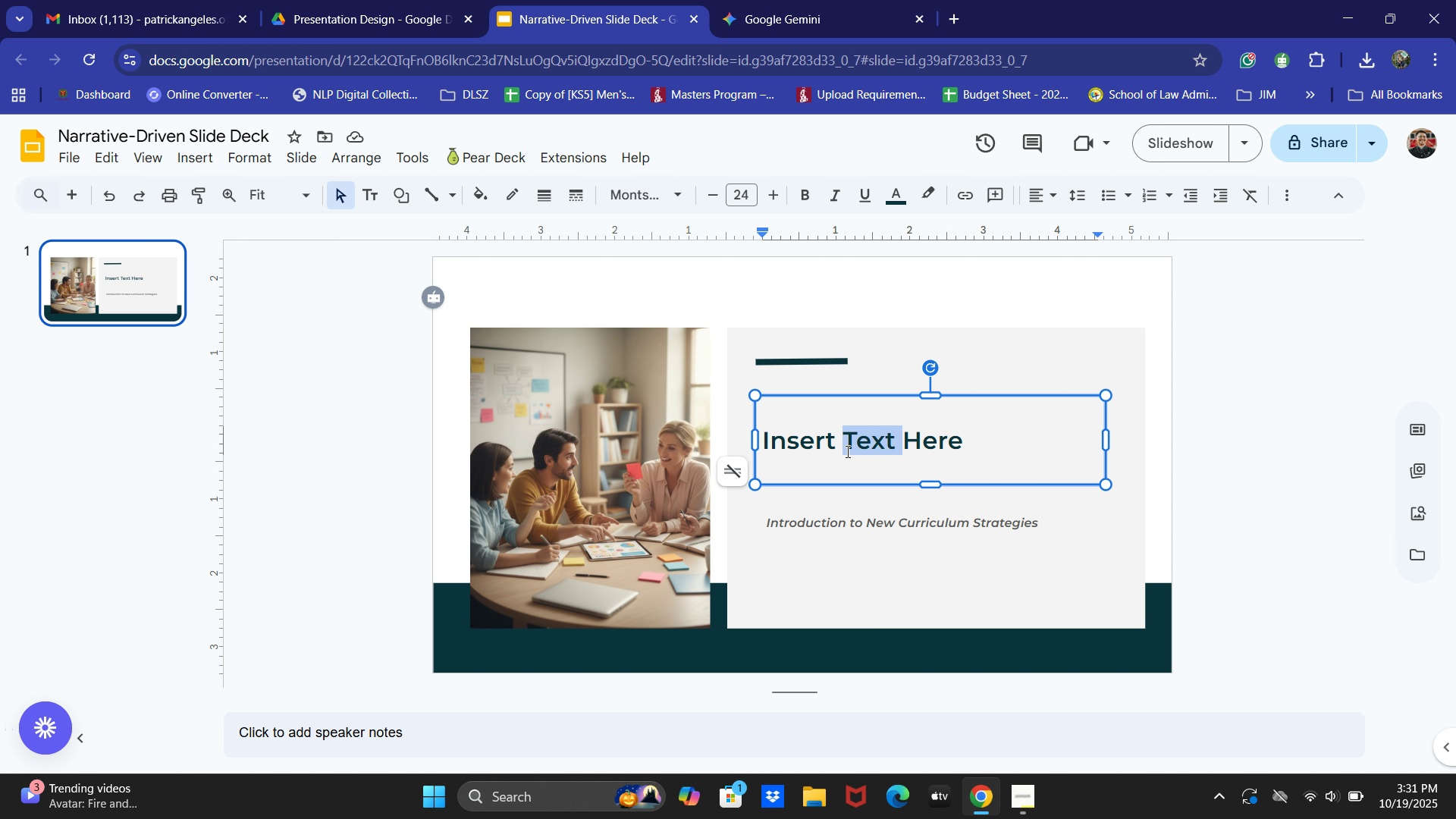 
key(Control+A)
 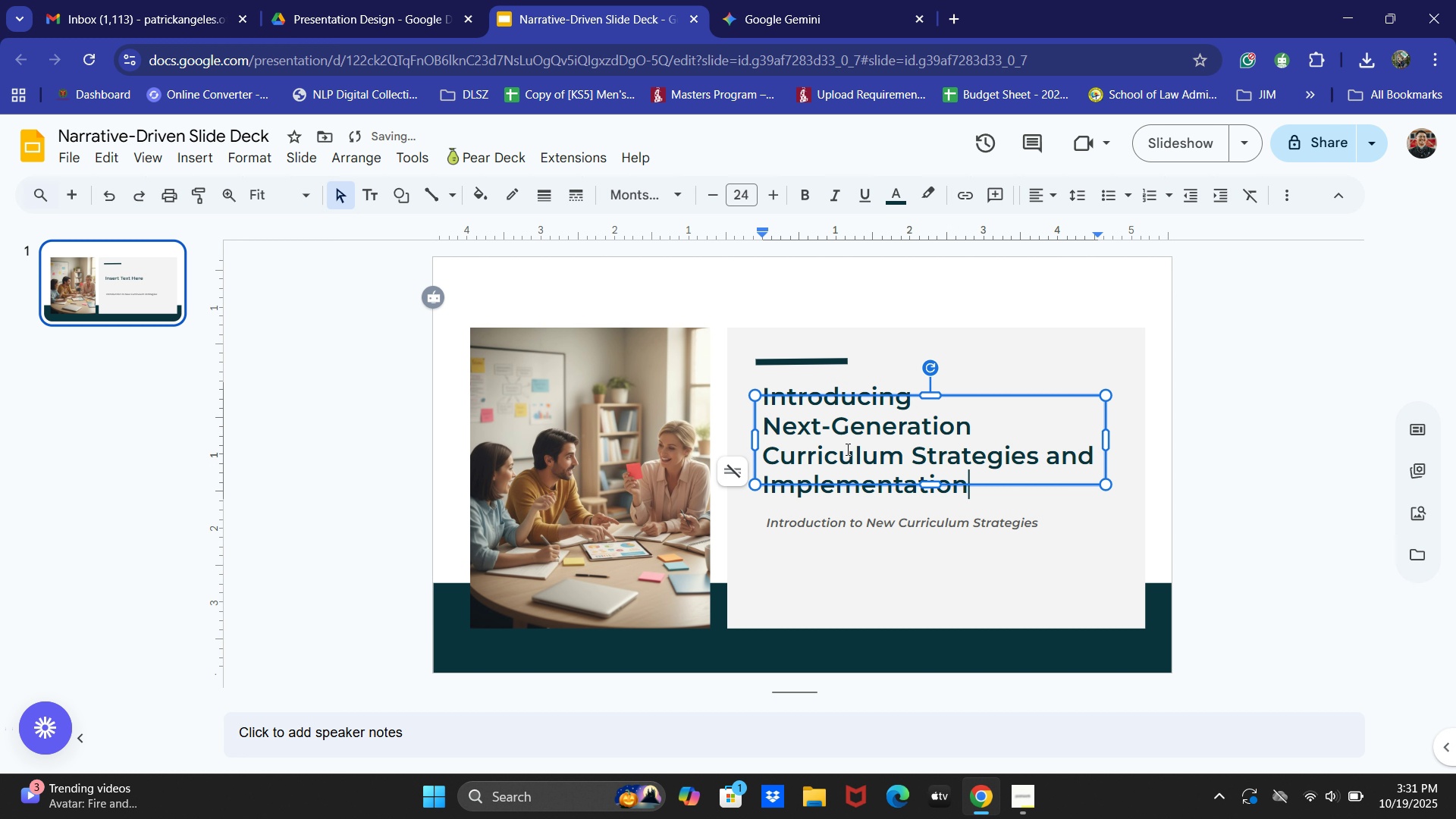 
key(Control+V)
 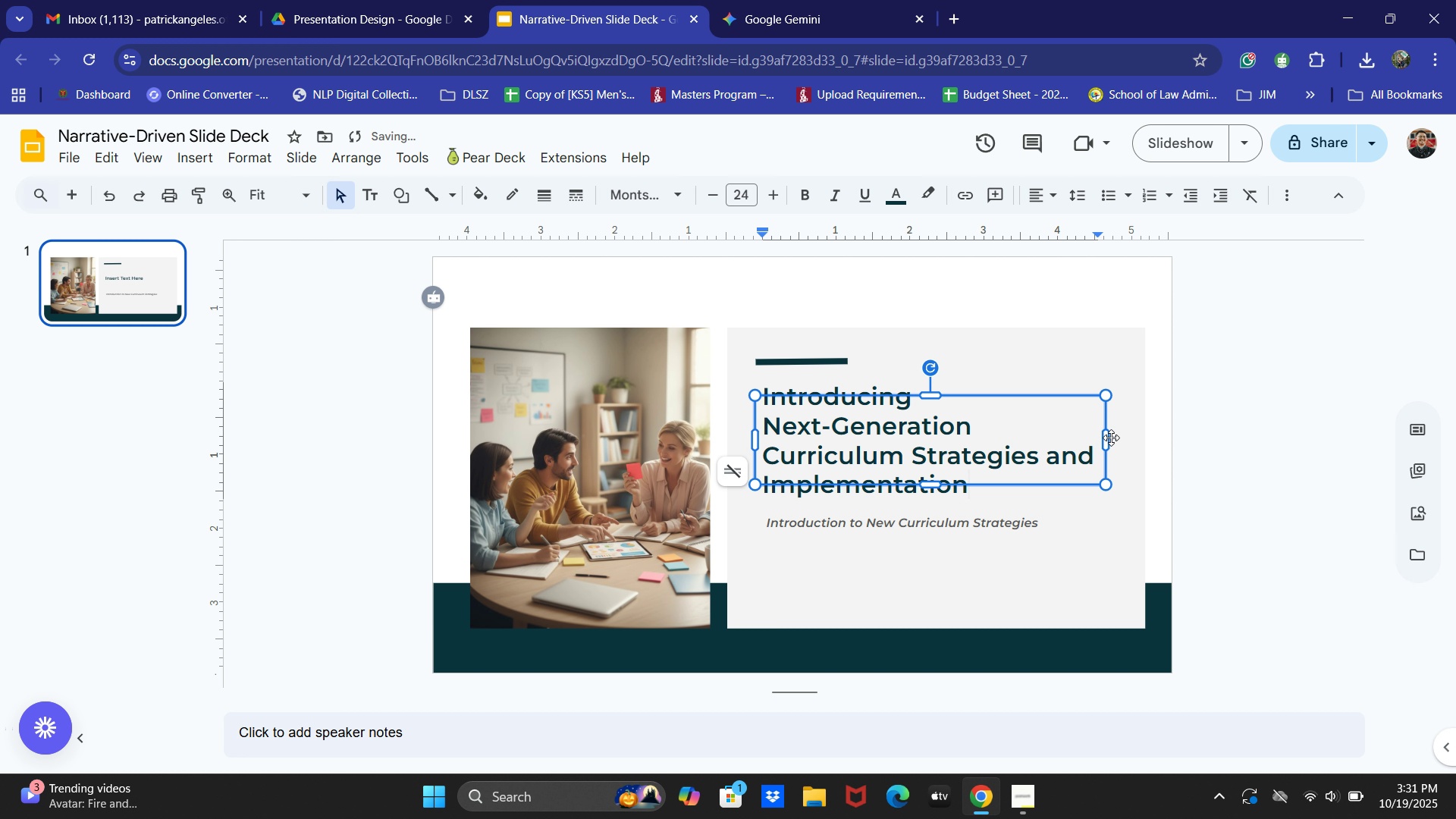 
left_click([1111, 437])
 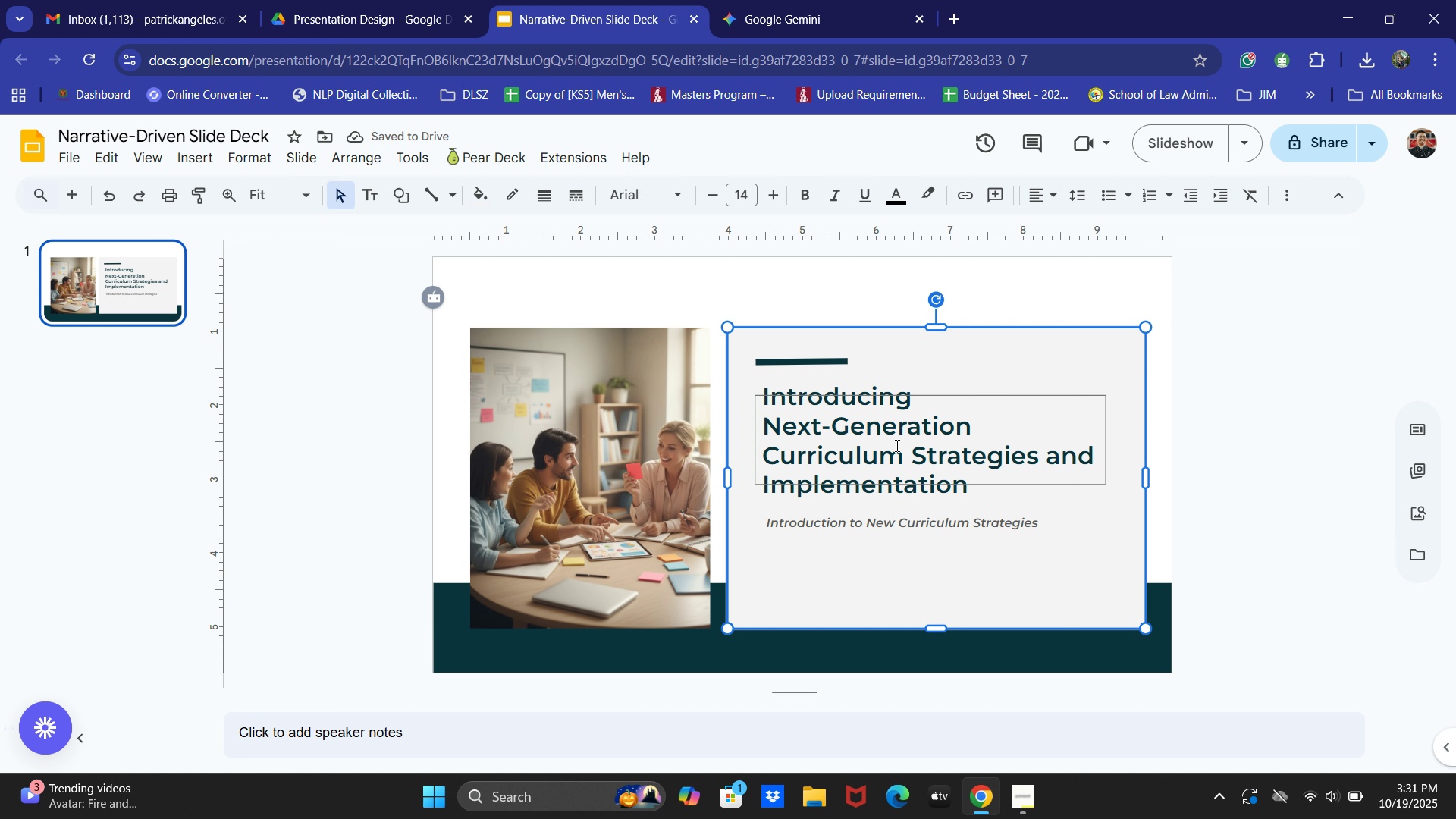 
left_click([896, 445])
 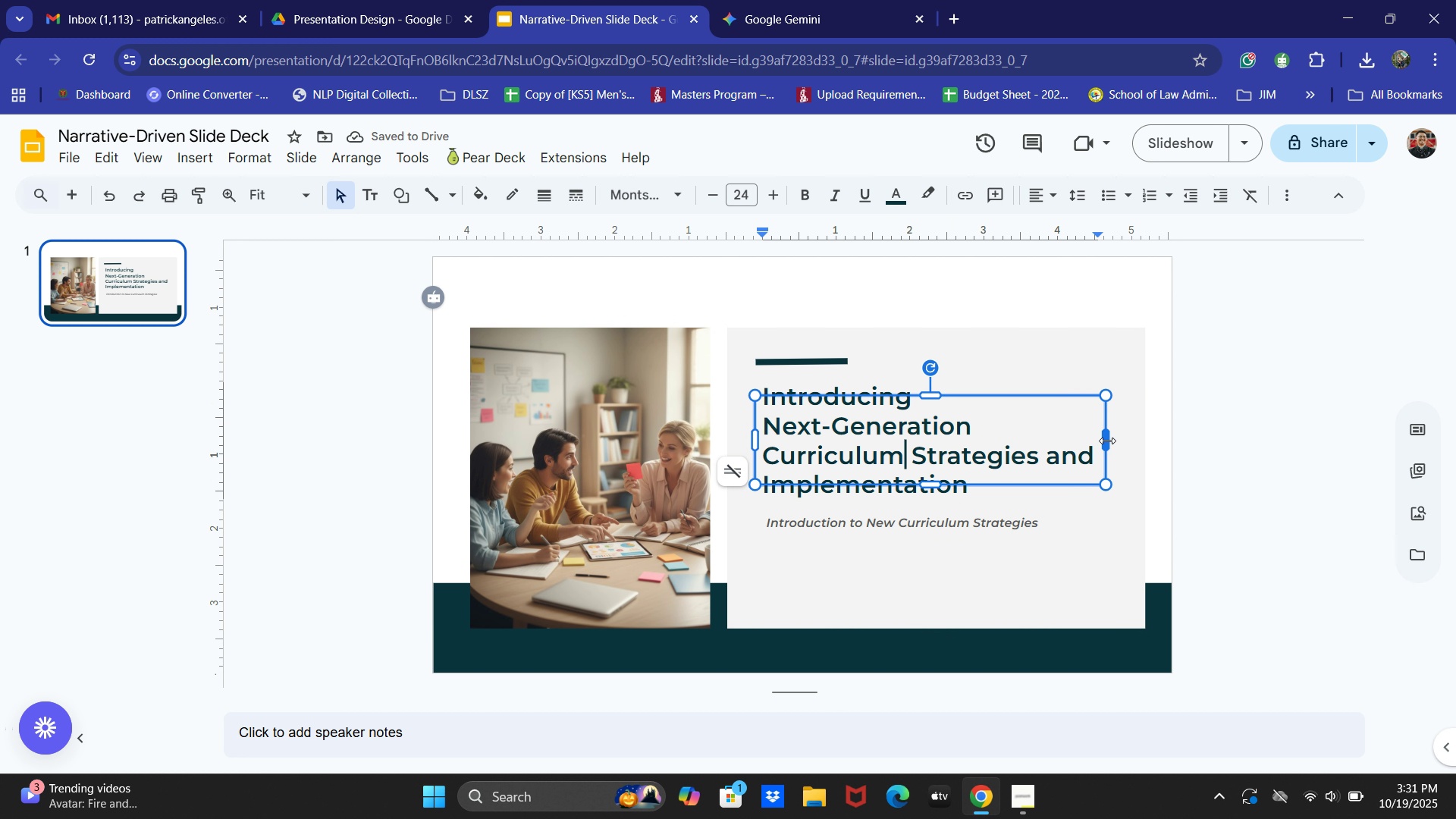 
left_click_drag(start_coordinate=[1106, 438], to_coordinate=[1111, 436])
 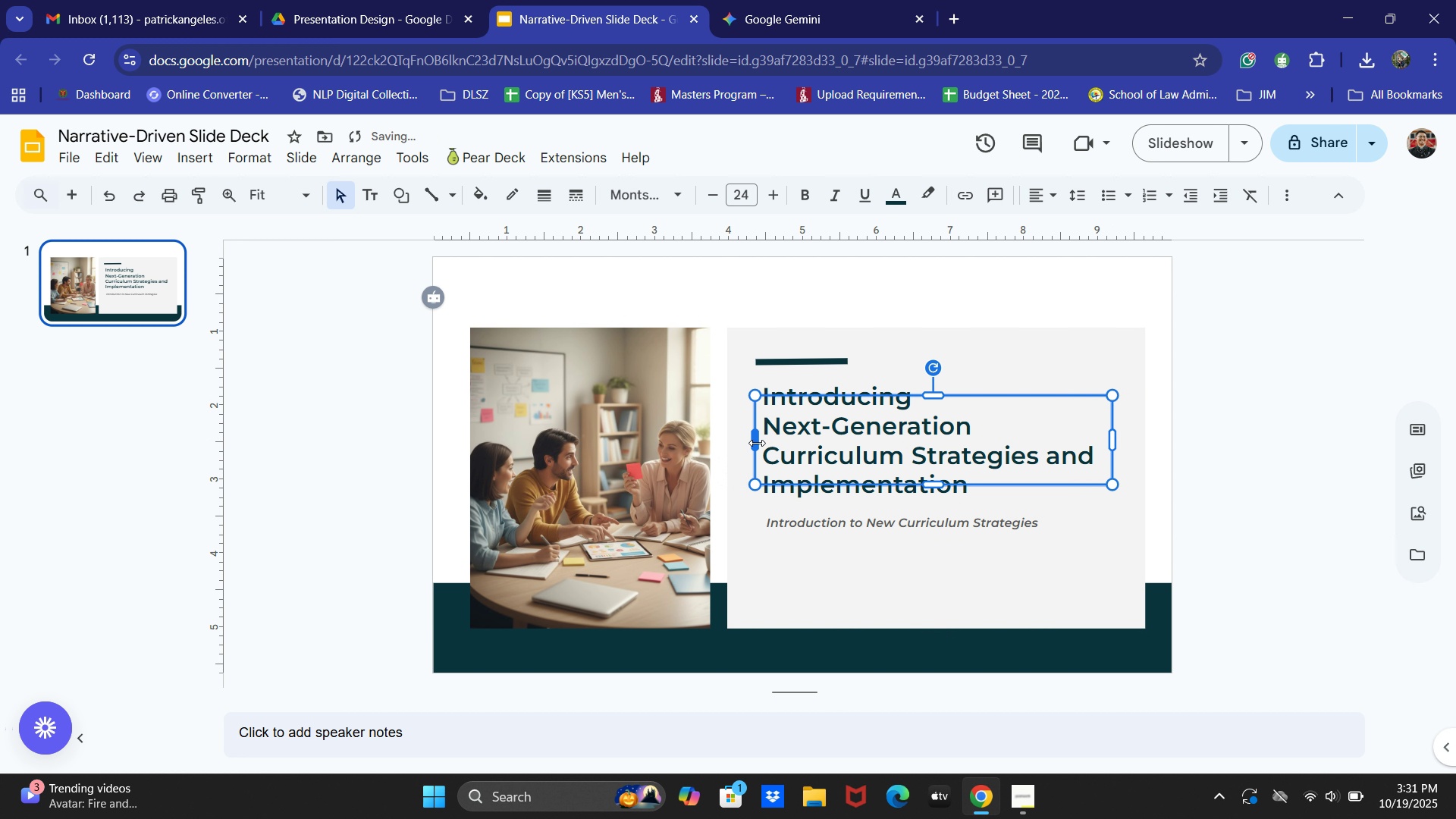 
left_click_drag(start_coordinate=[757, 442], to_coordinate=[748, 443])
 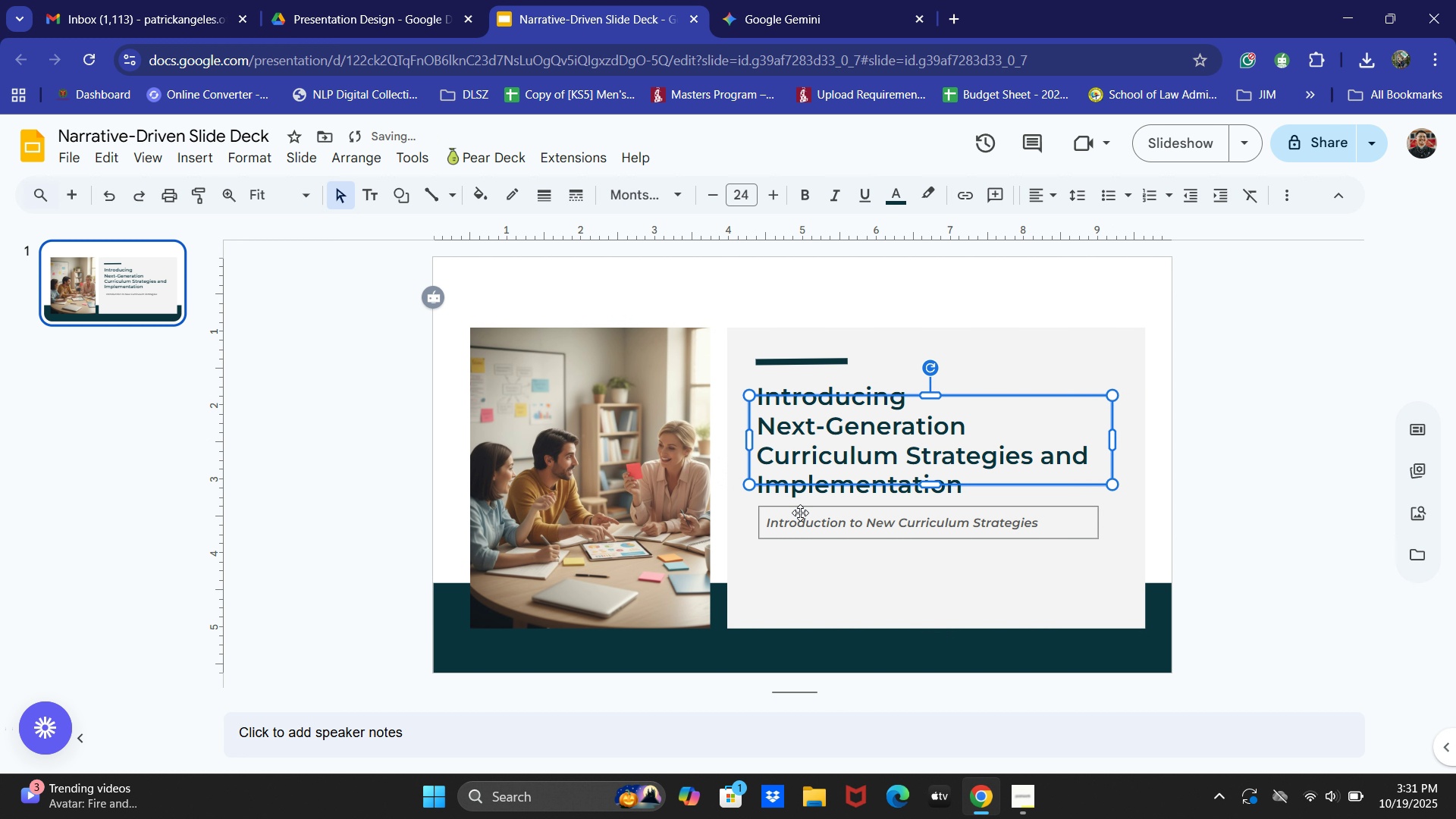 
left_click([800, 513])
 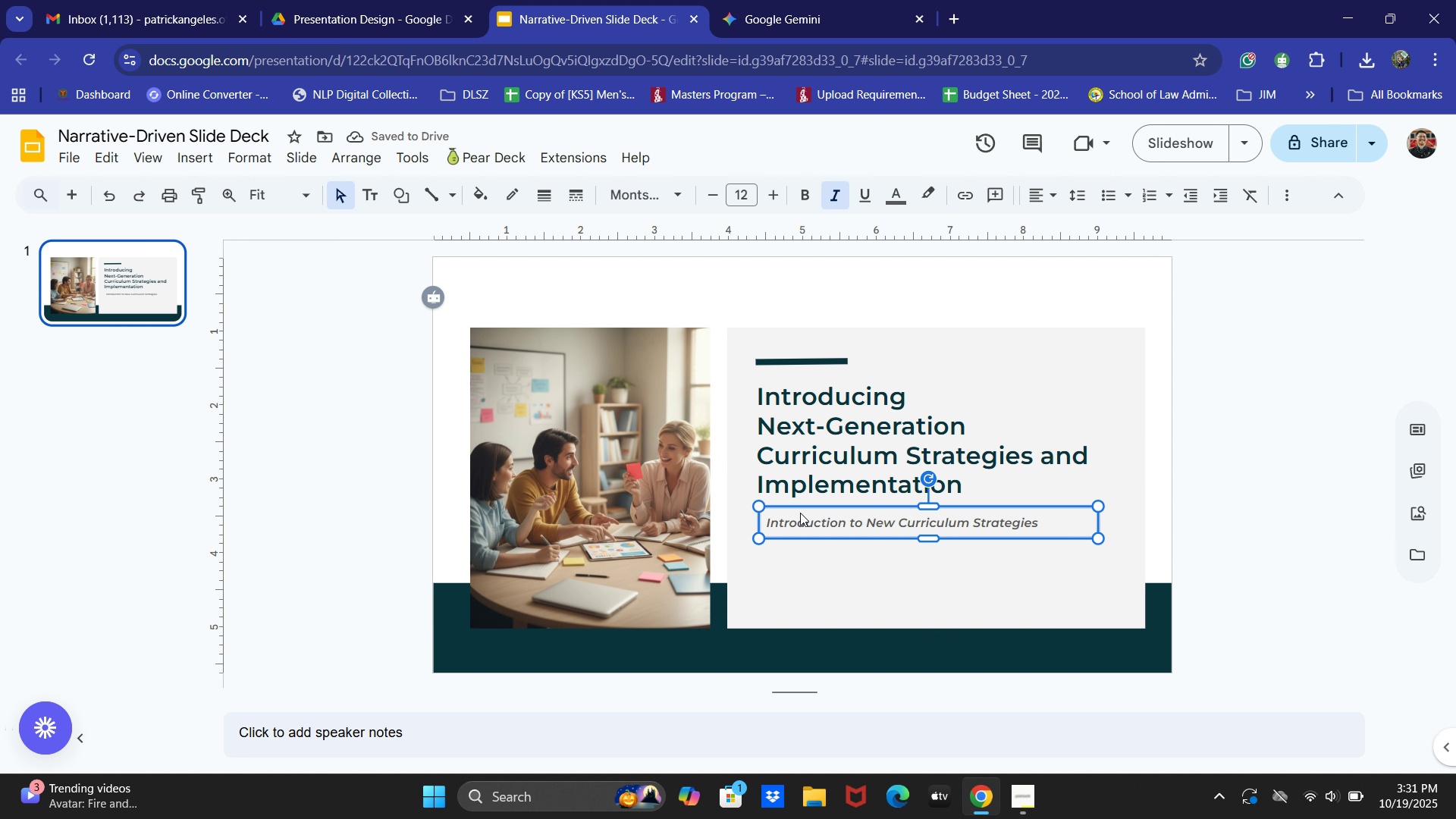 
left_click_drag(start_coordinate=[800, 513], to_coordinate=[790, 508])
 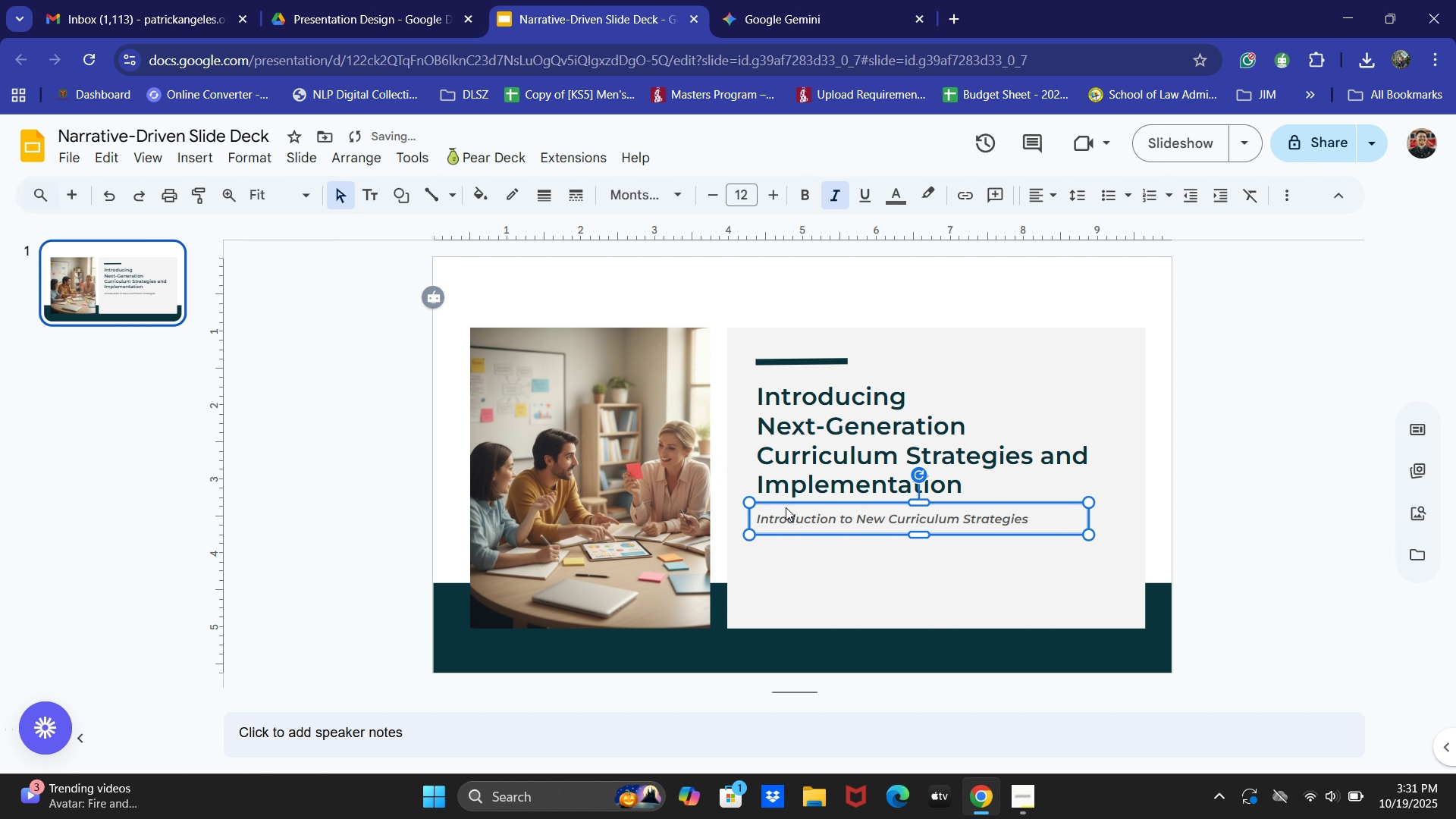 
double_click([786, 507])
 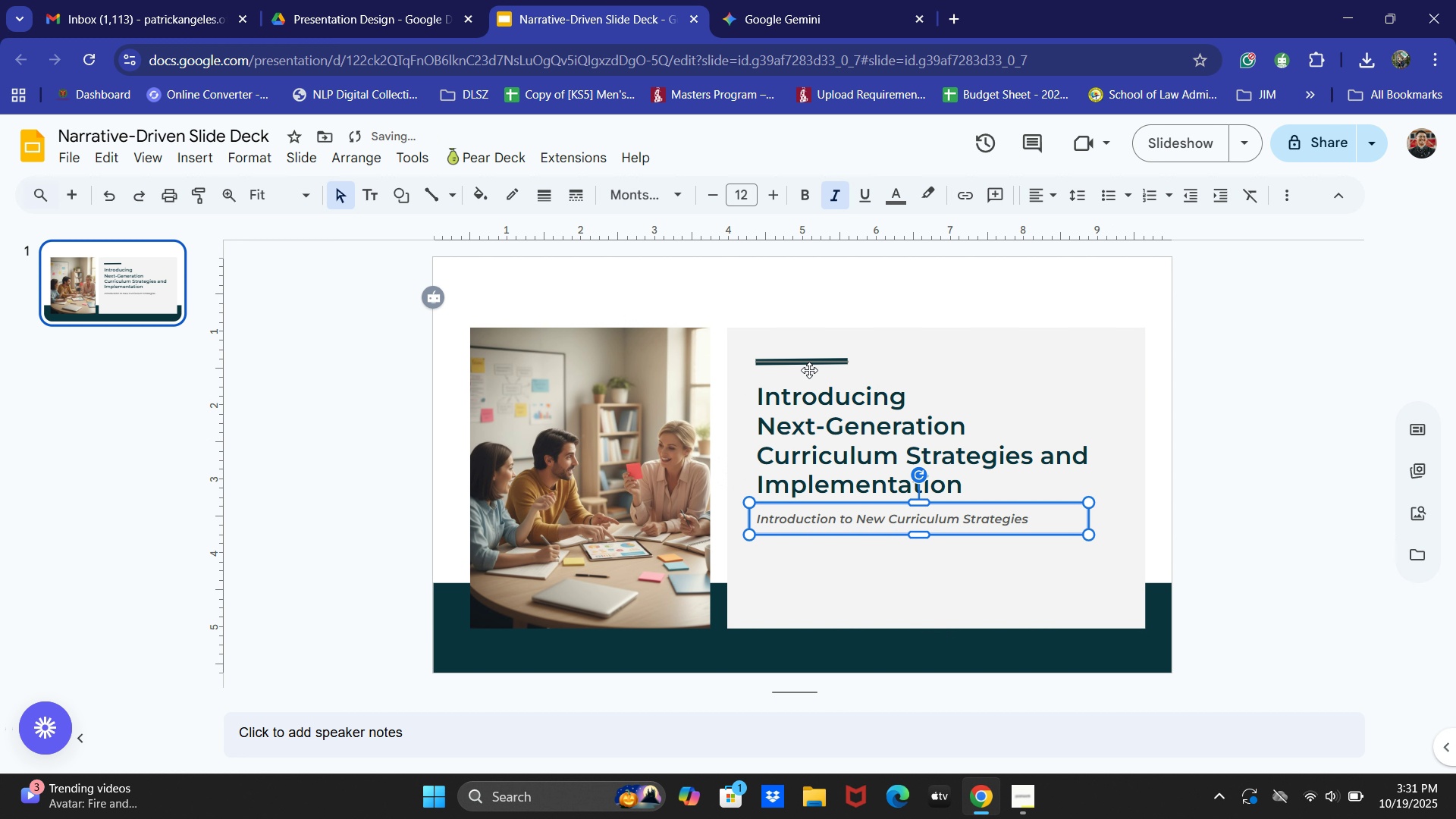 
left_click([811, 416])
 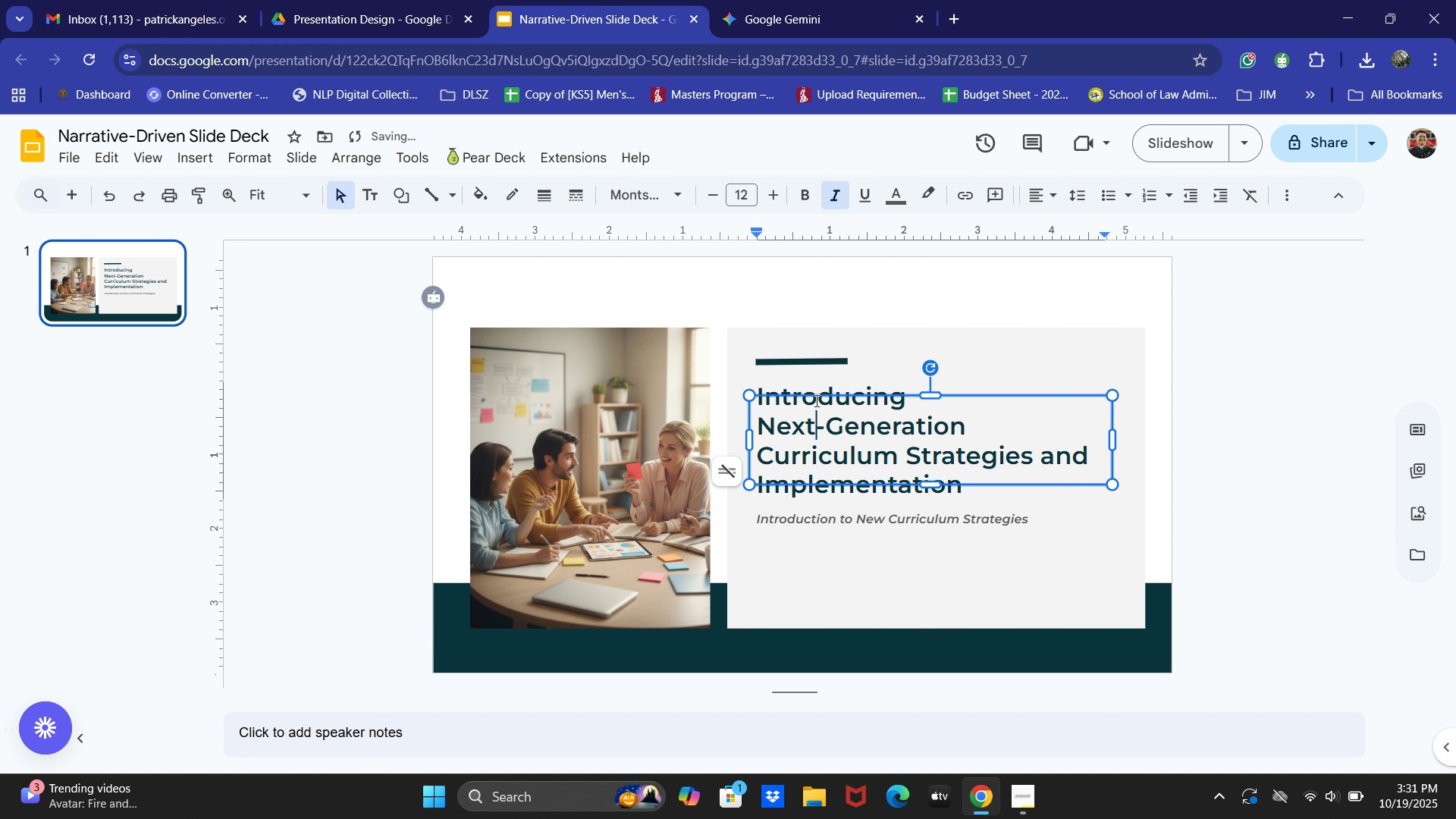 
key(Shift+ShiftLeft)
 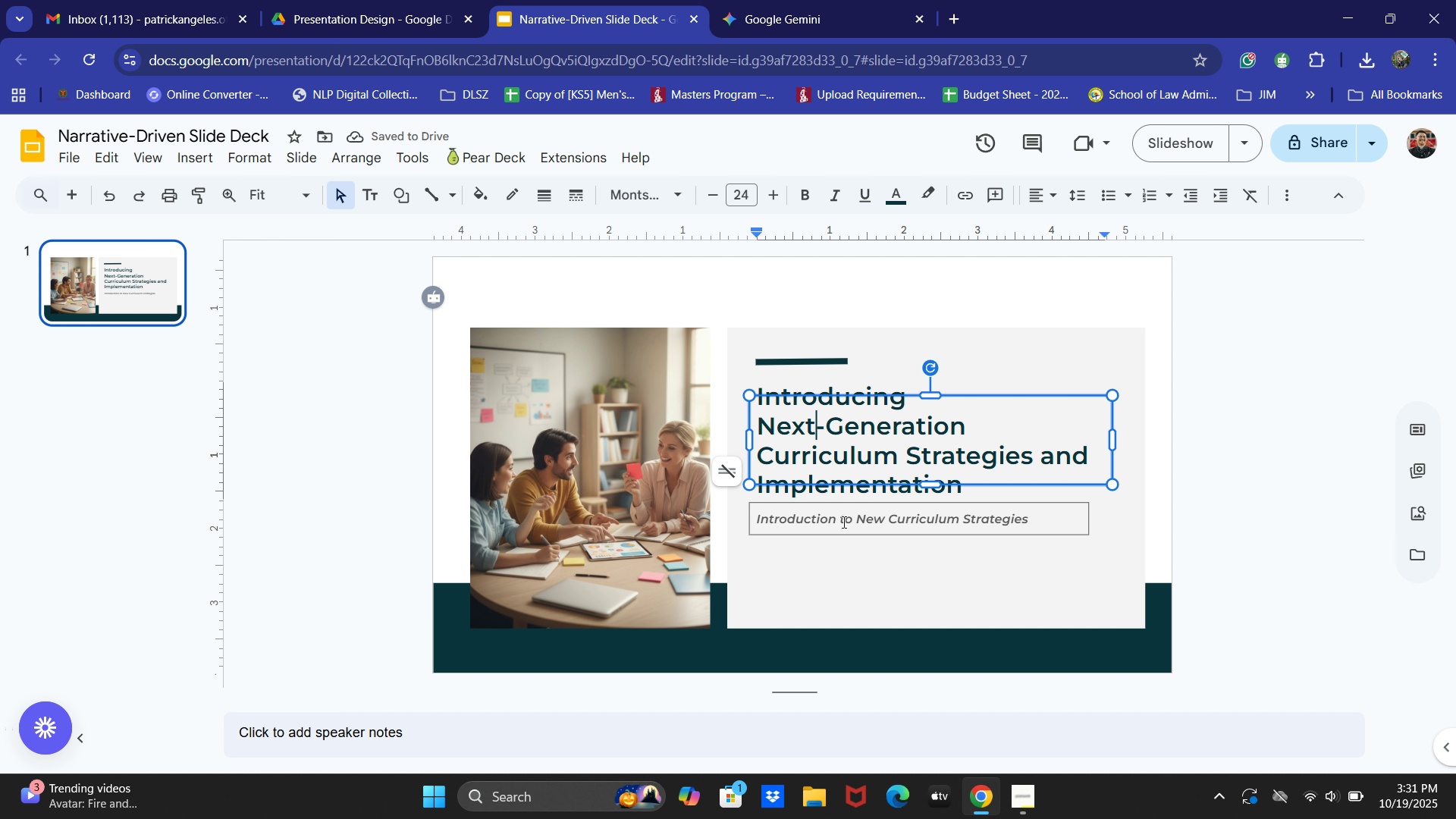 
left_click([839, 519])
 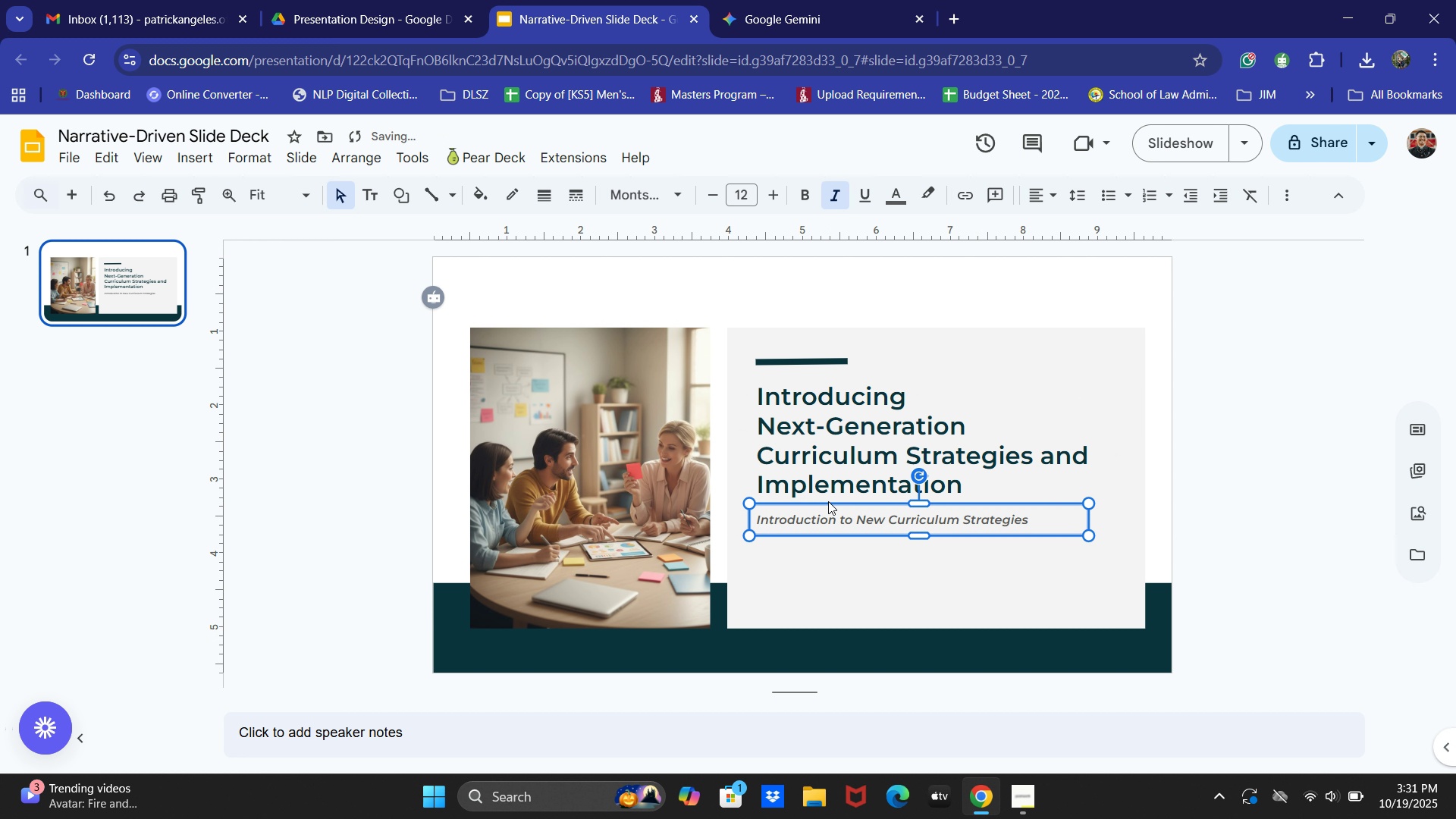 
key(ArrowDown)
 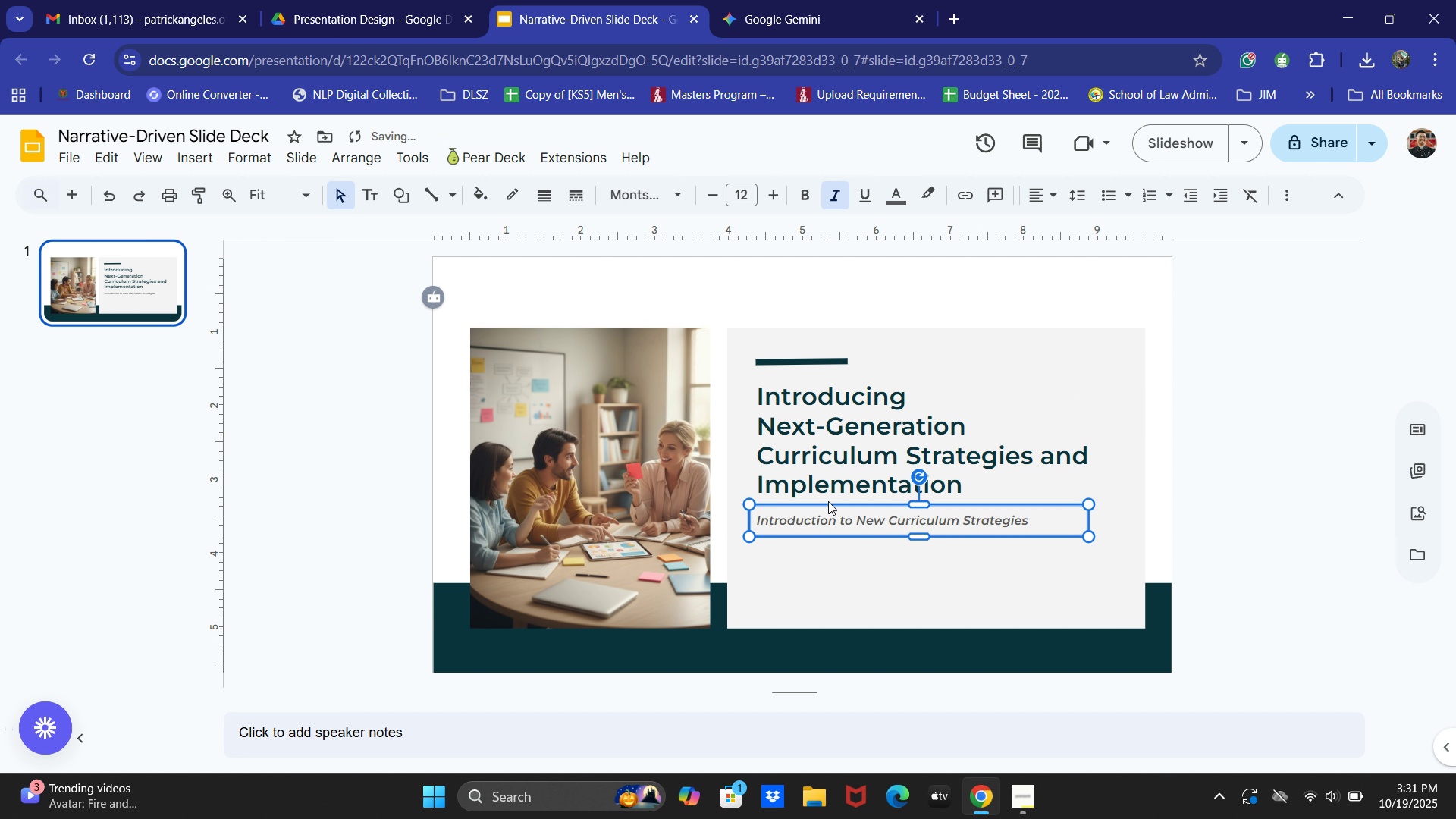 
key(ArrowDown)
 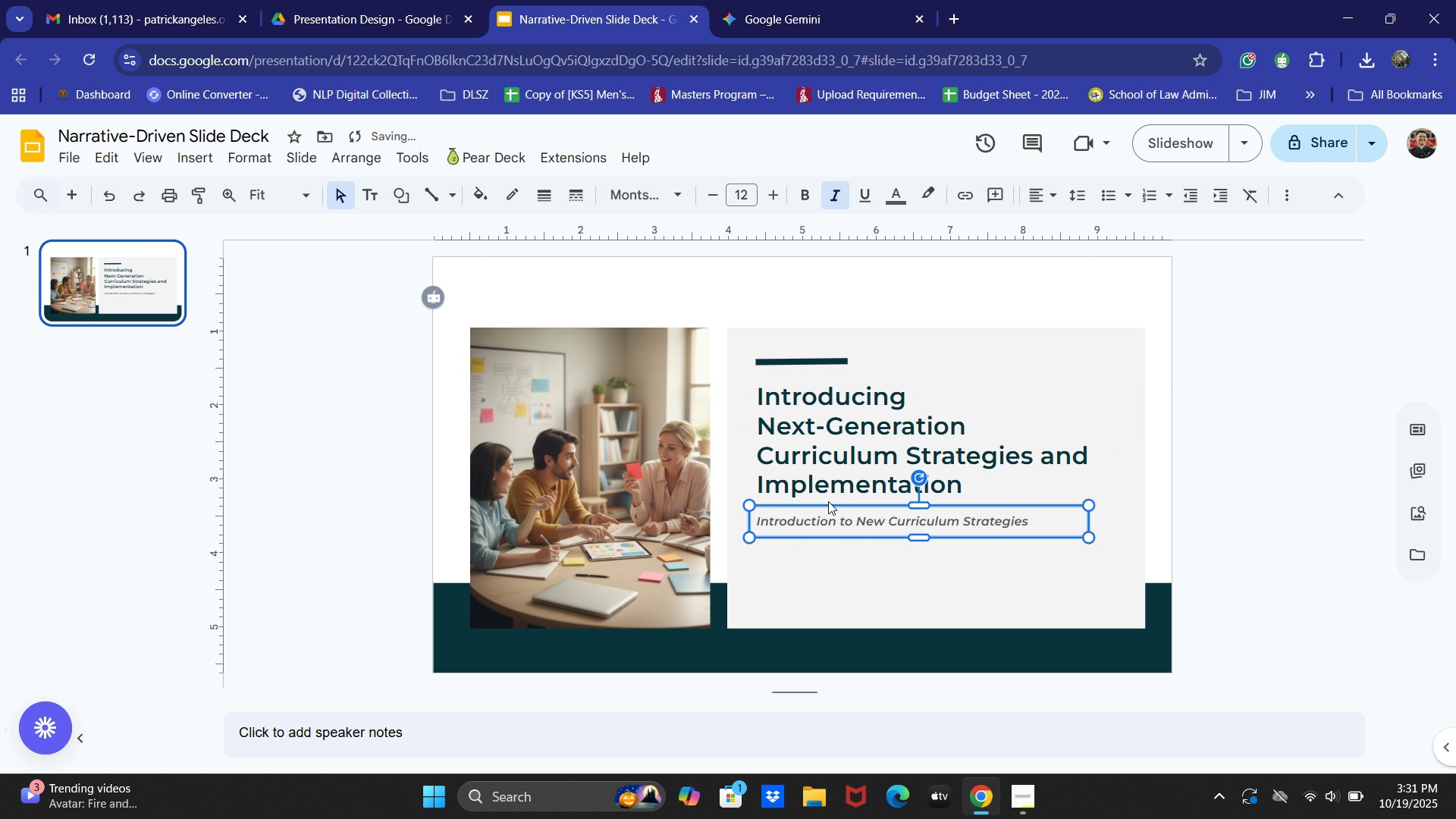 
key(ArrowDown)
 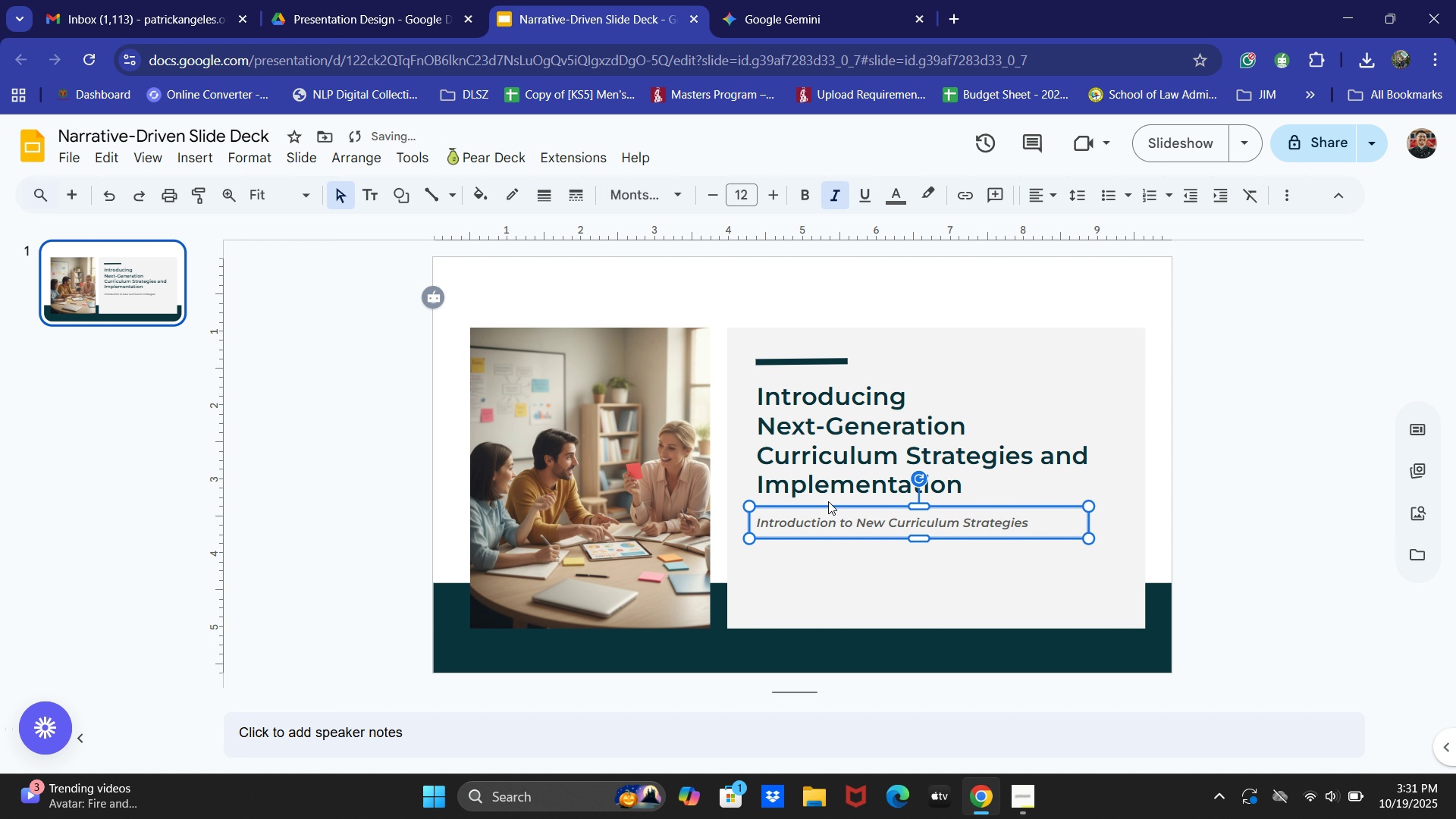 
key(ArrowDown)
 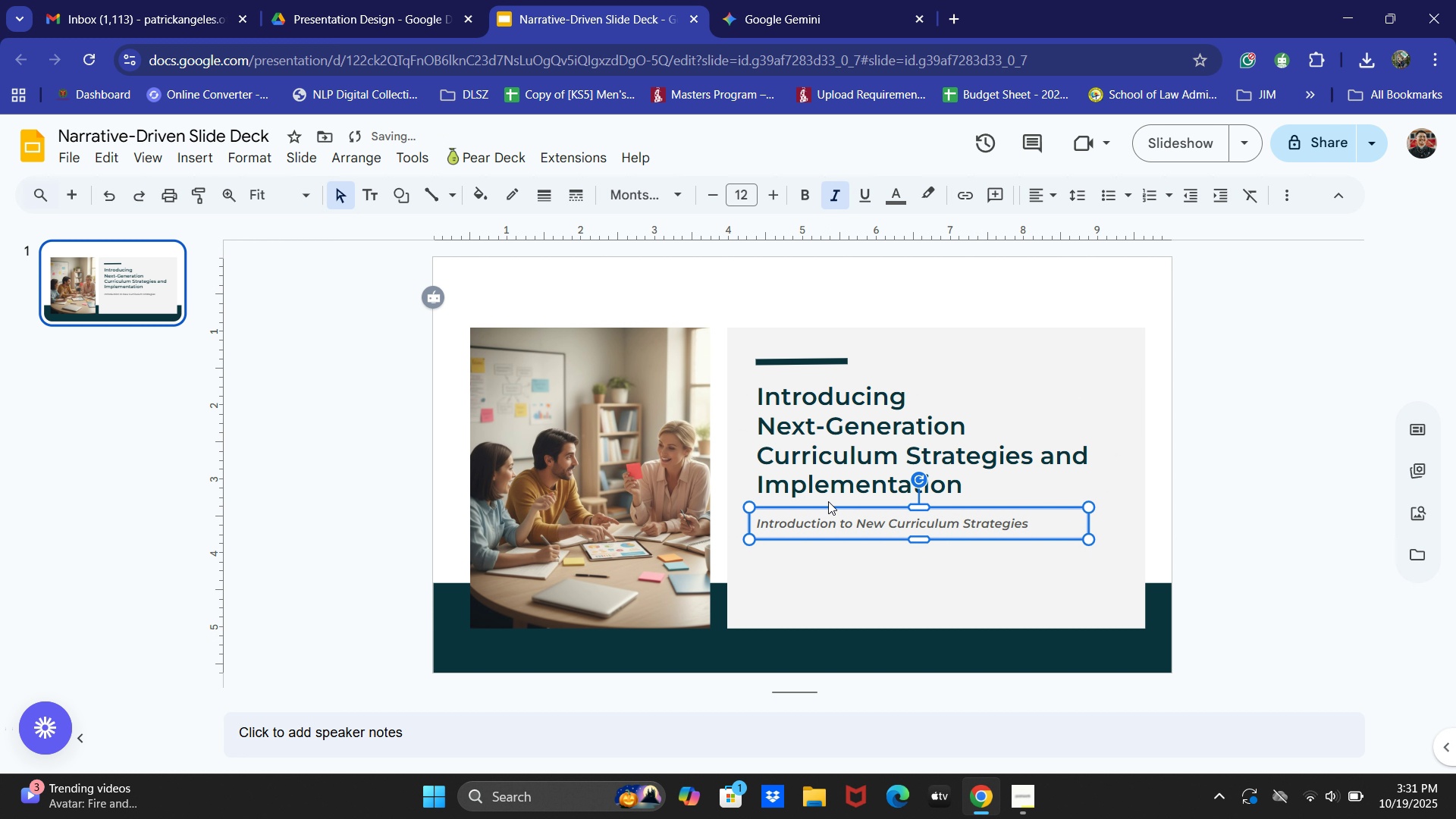 
key(ArrowDown)
 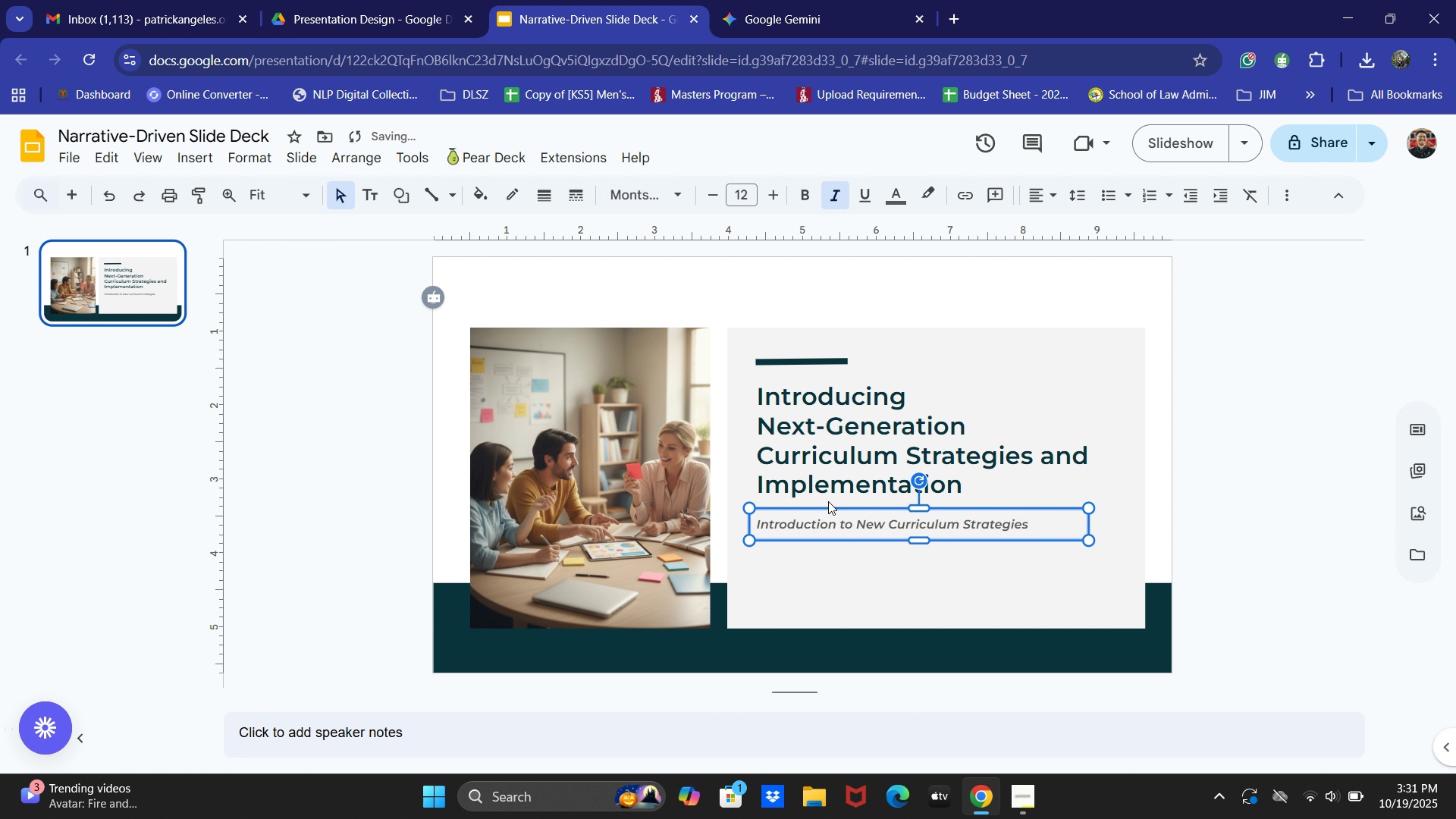 
key(ArrowDown)
 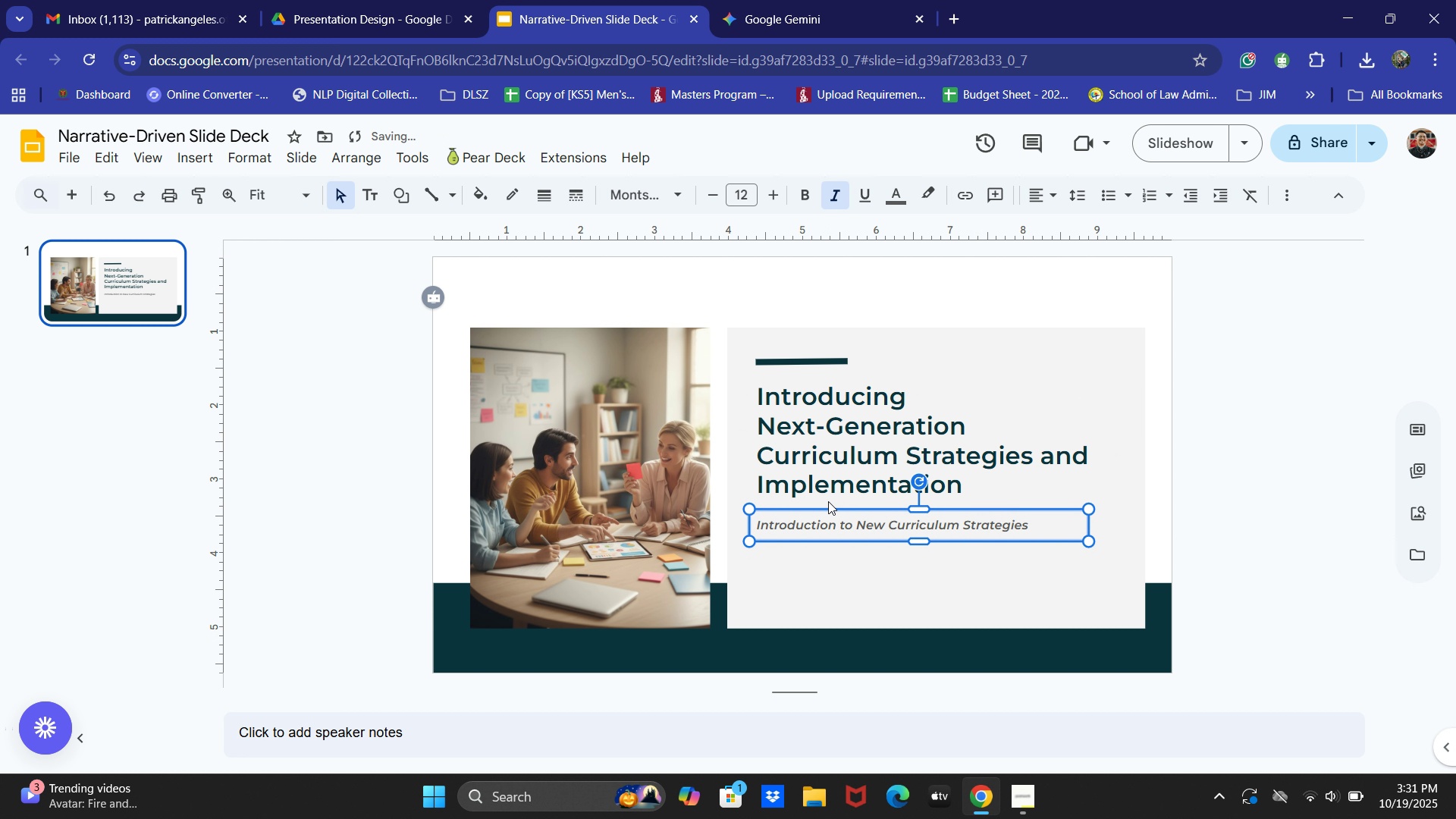 
key(ArrowDown)
 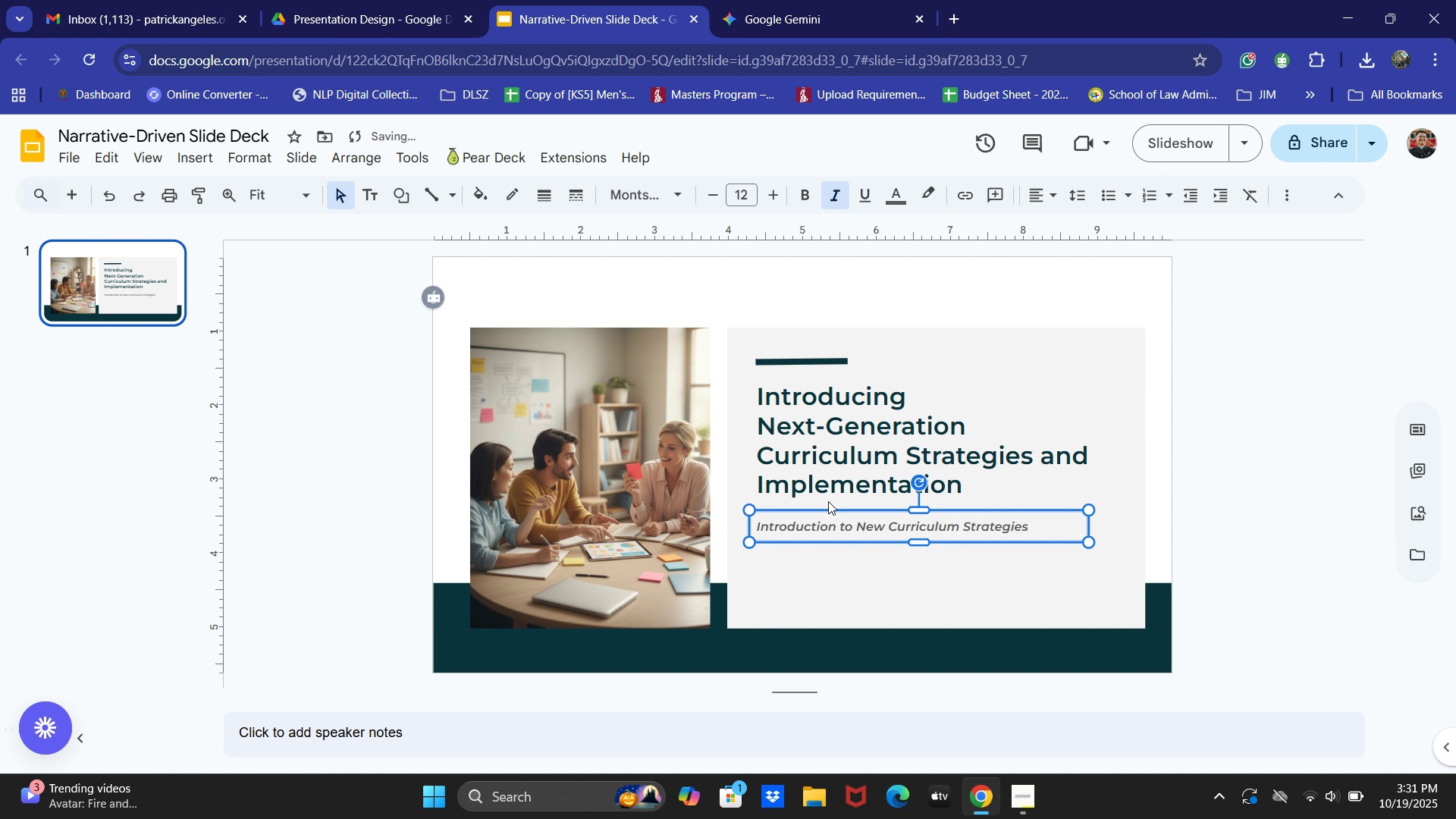 
key(ArrowDown)
 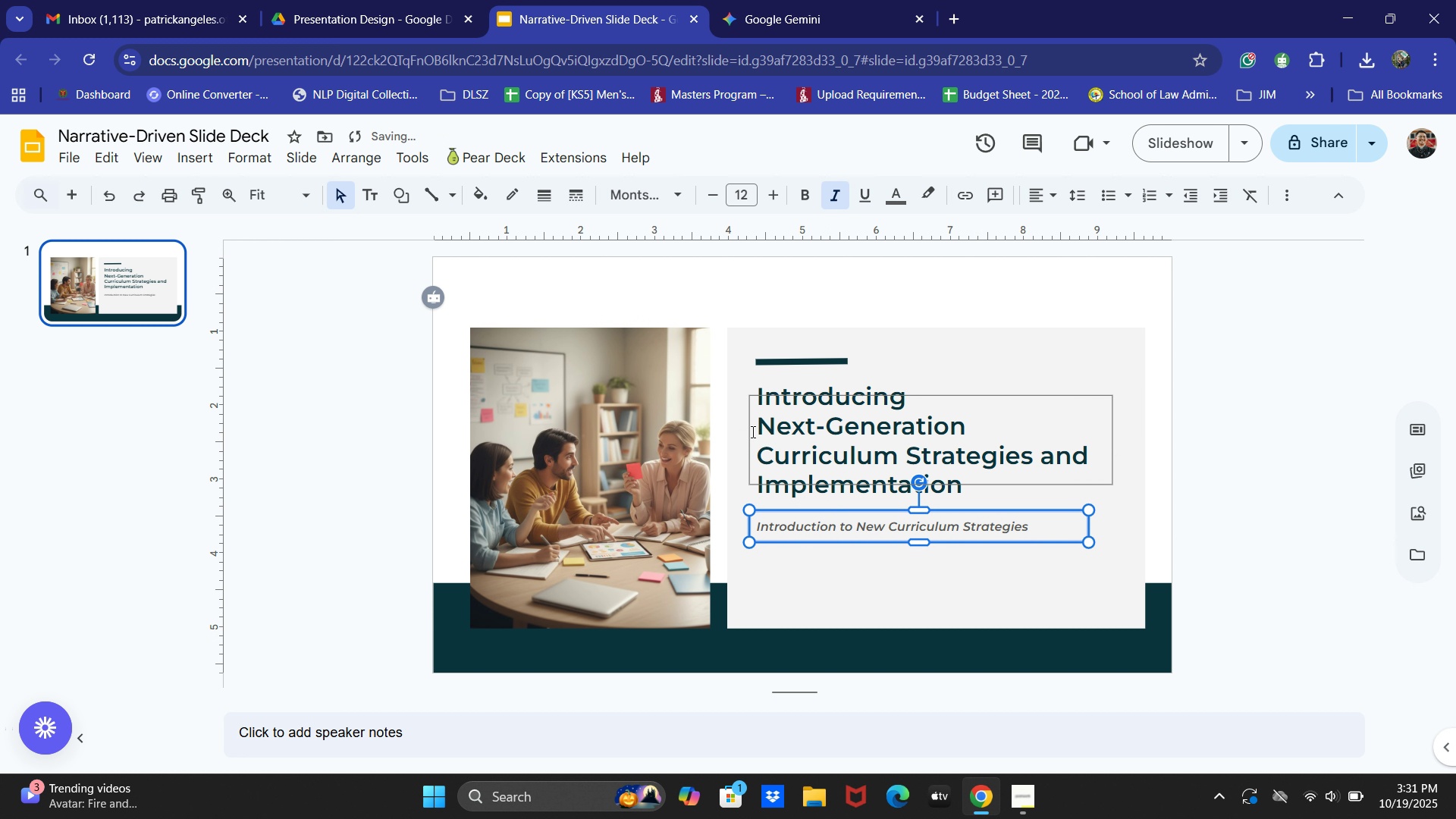 
left_click([902, 428])
 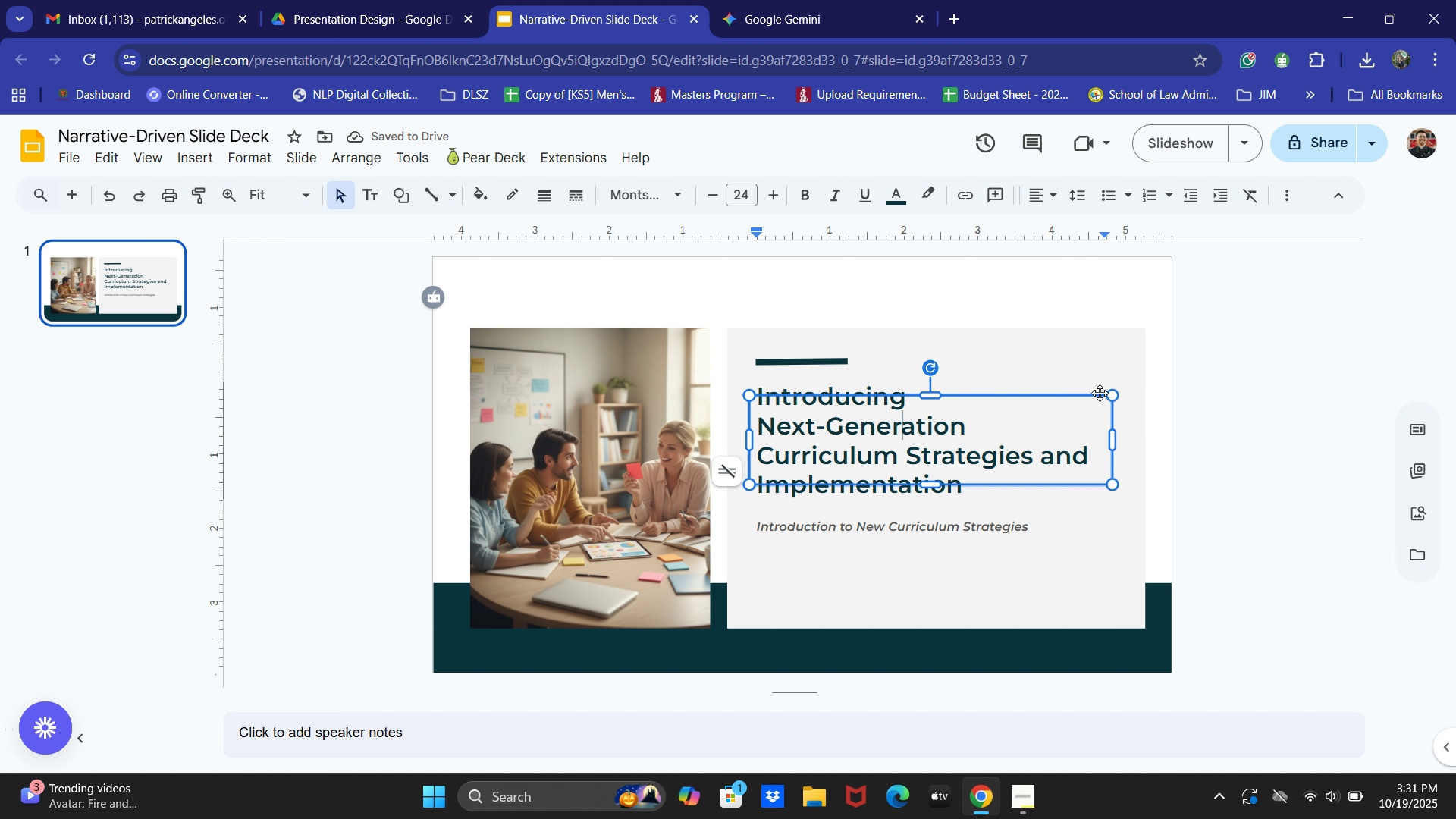 
left_click([1093, 395])
 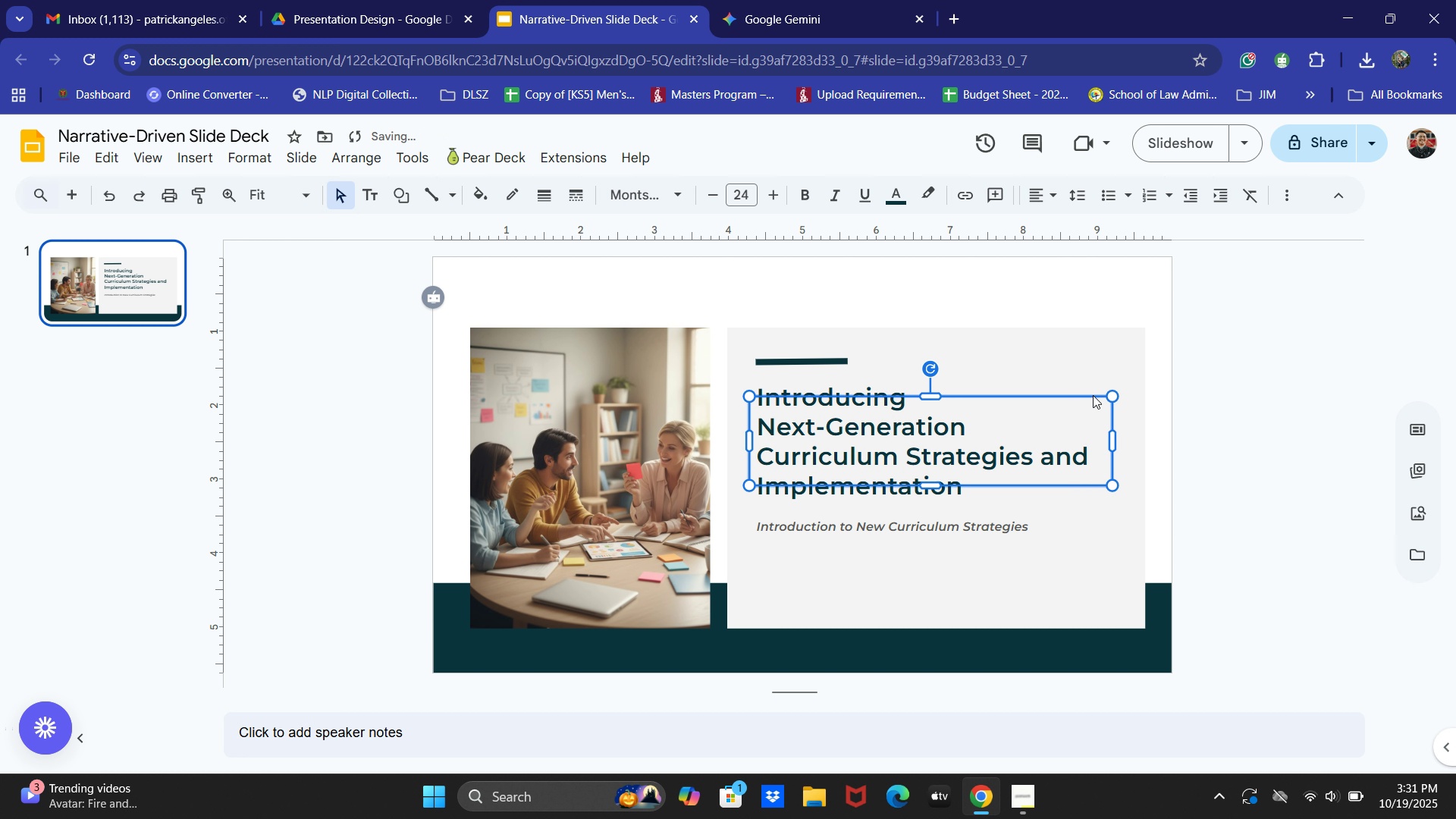 
key(ArrowDown)
 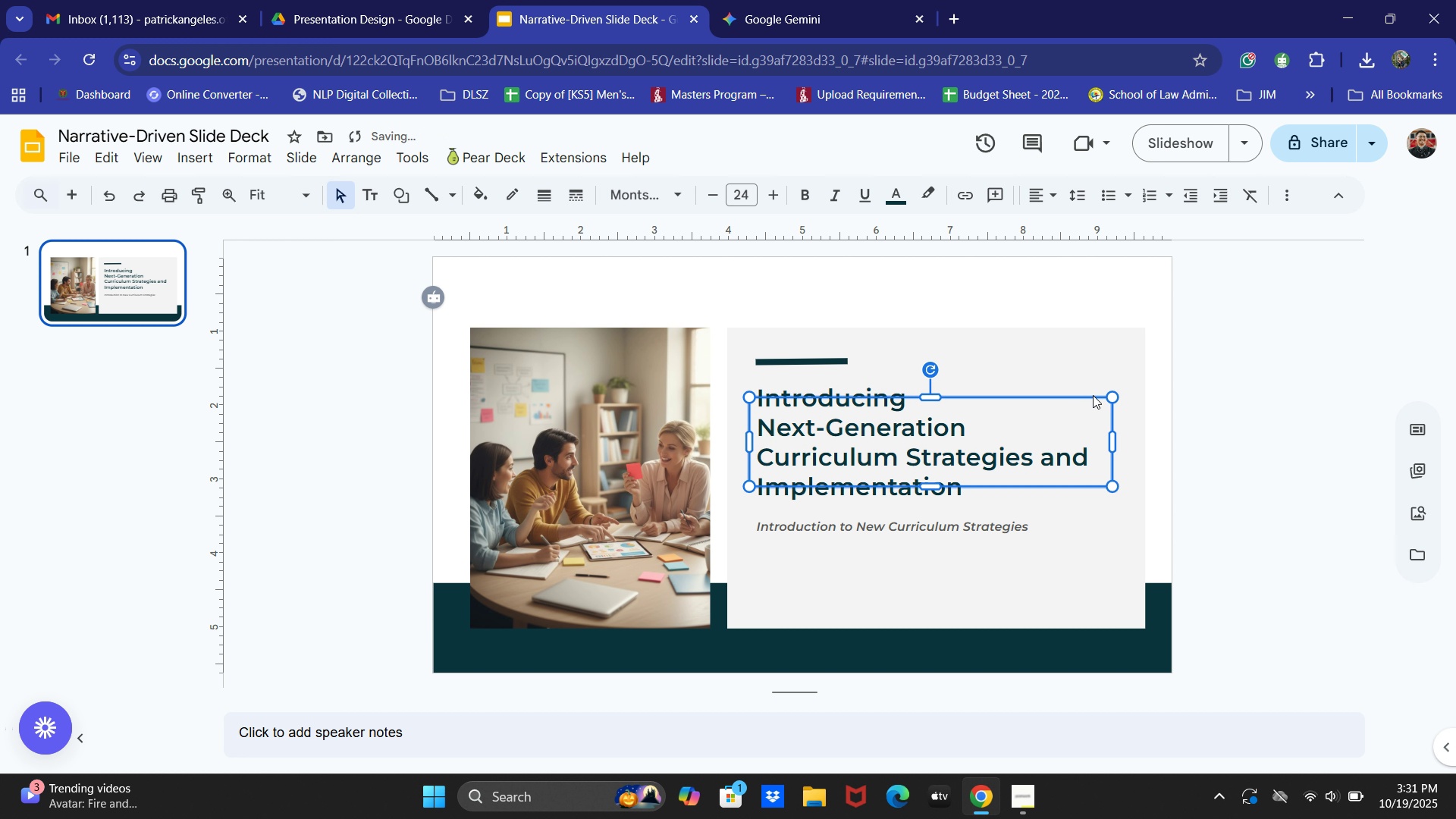 
key(ArrowDown)
 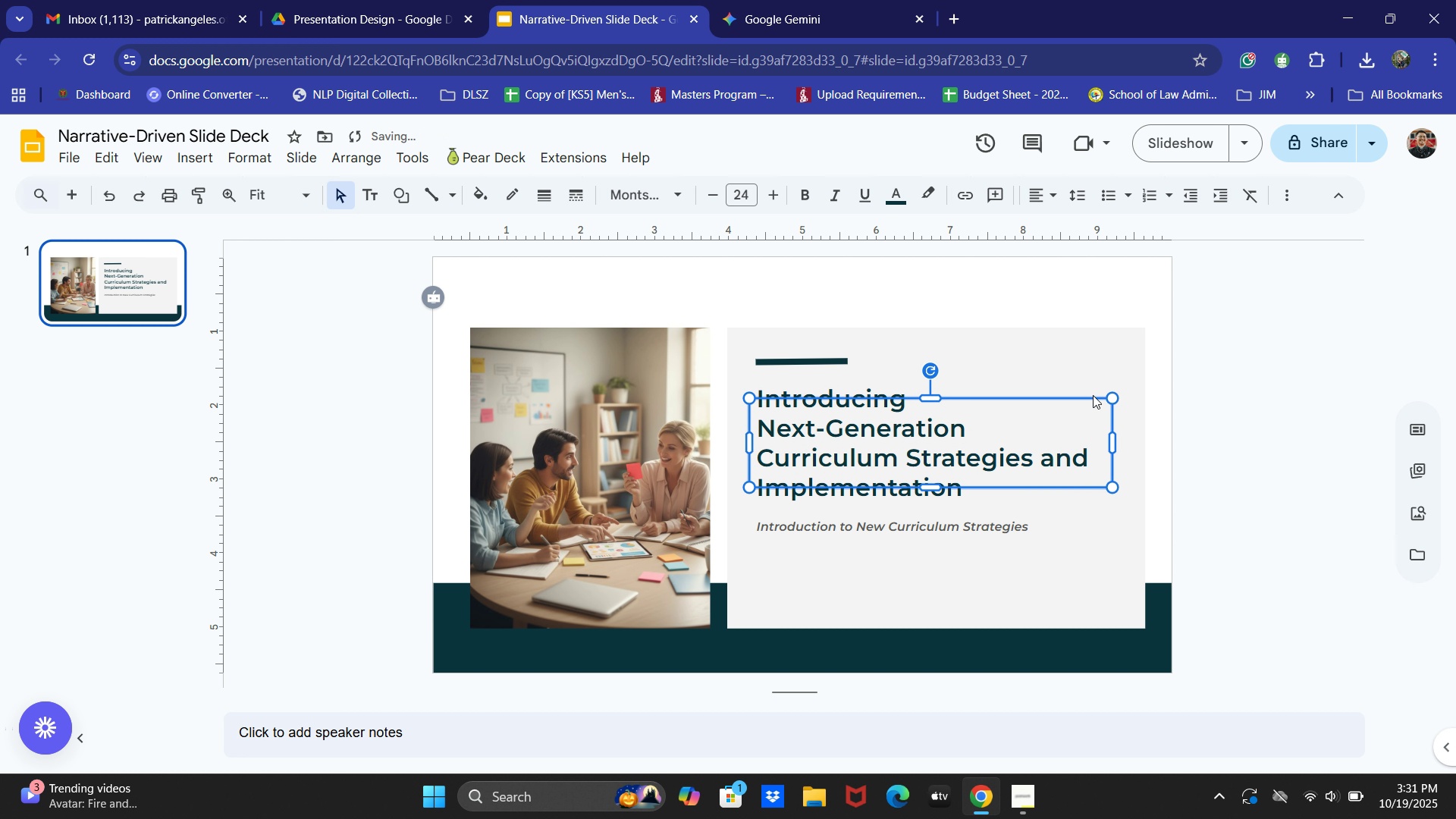 
key(ArrowDown)
 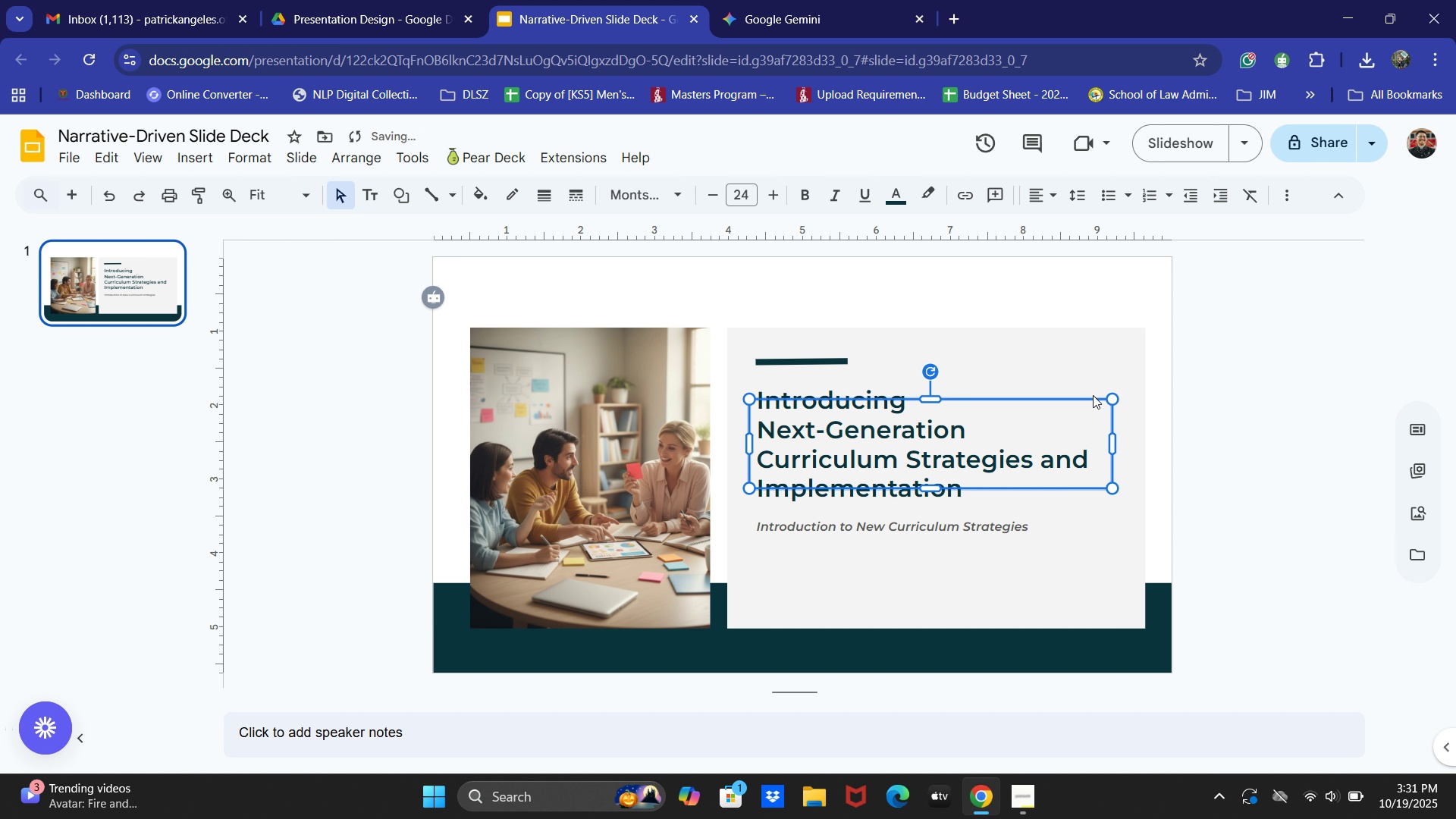 
key(ArrowDown)
 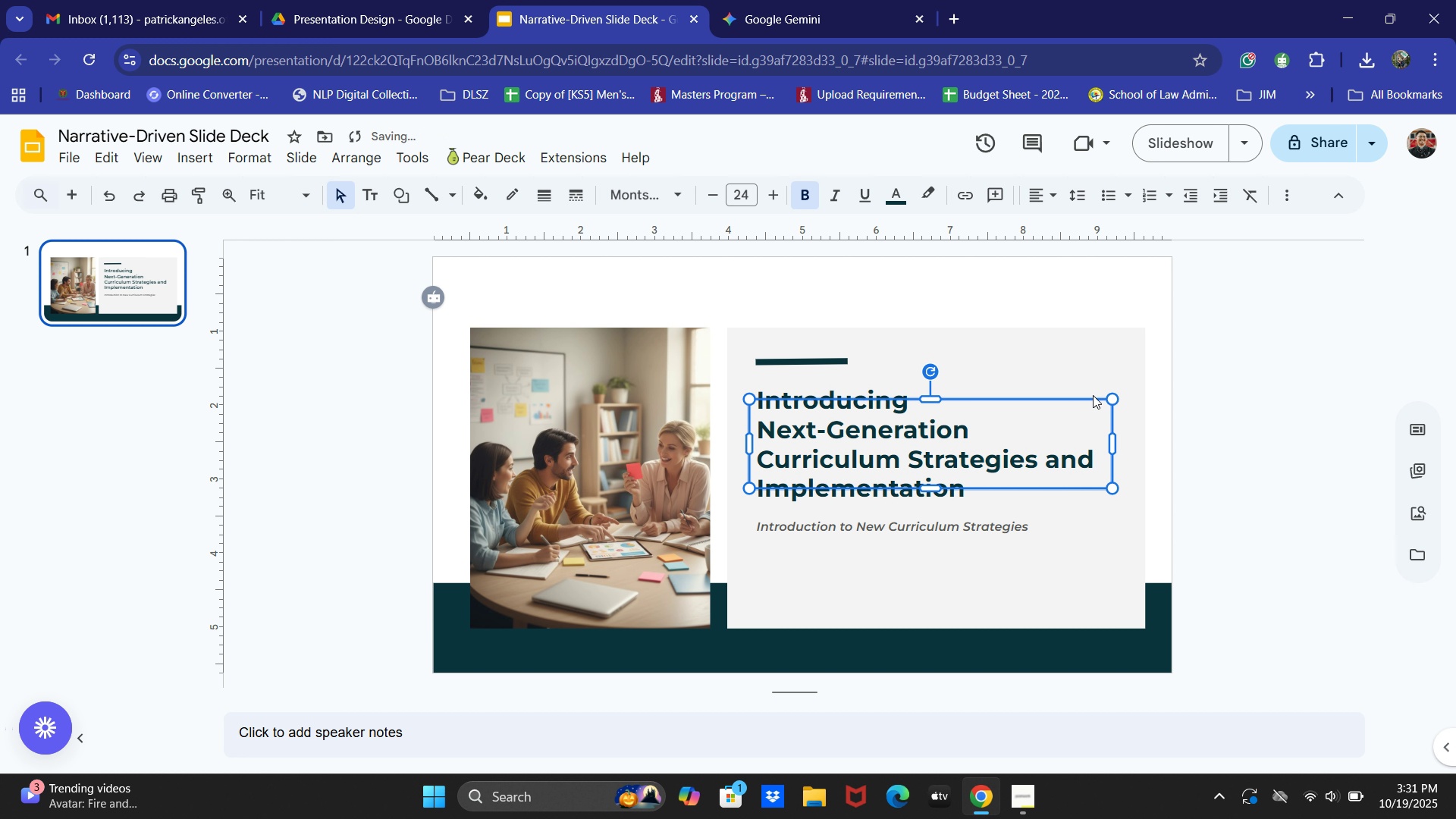 
key(Control+B)